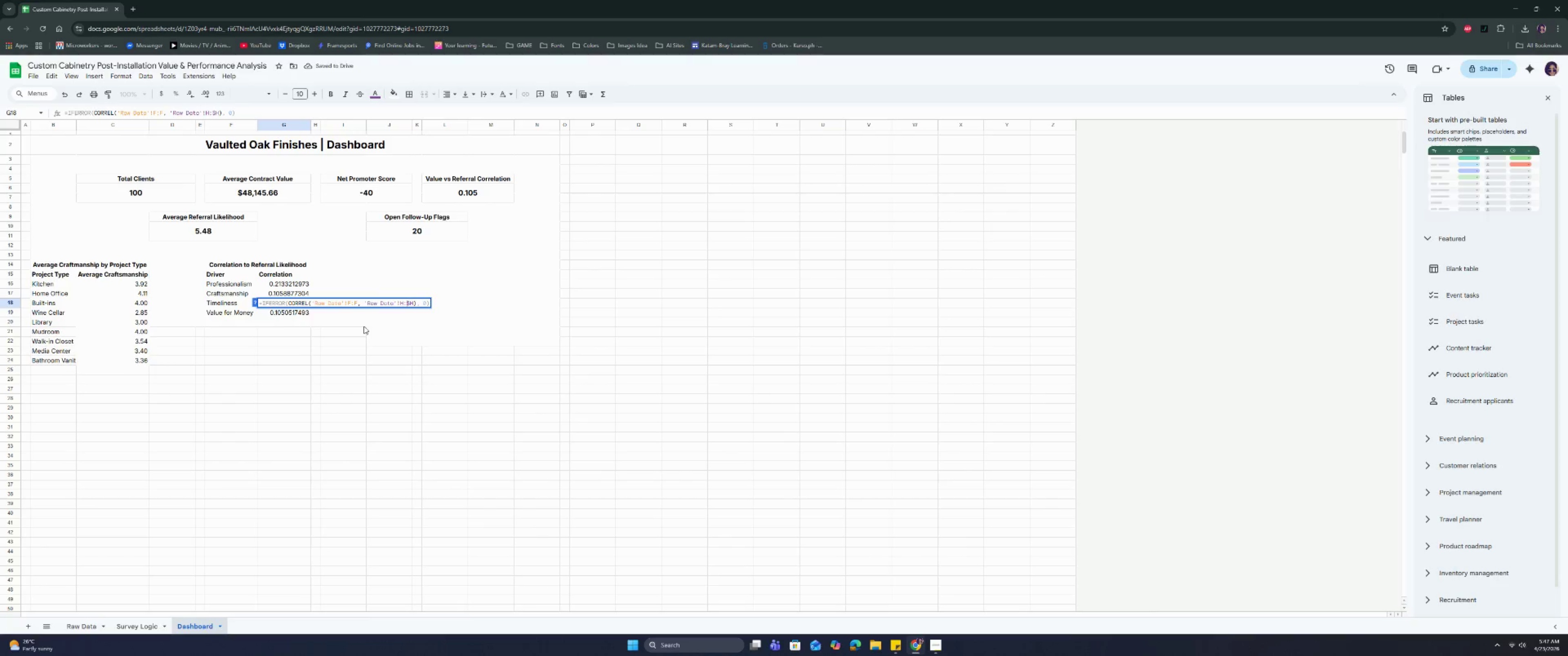 
key(ArrowLeft)
 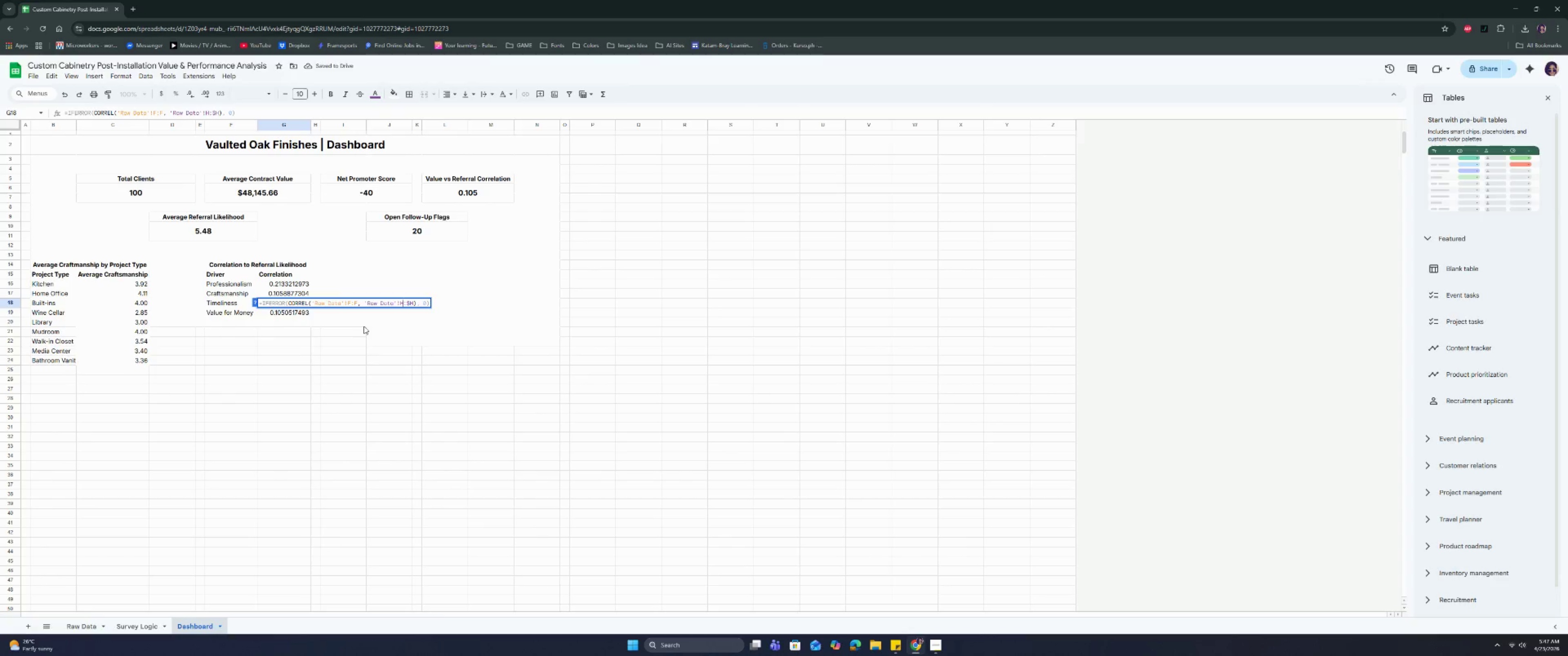 
key(ArrowLeft)
 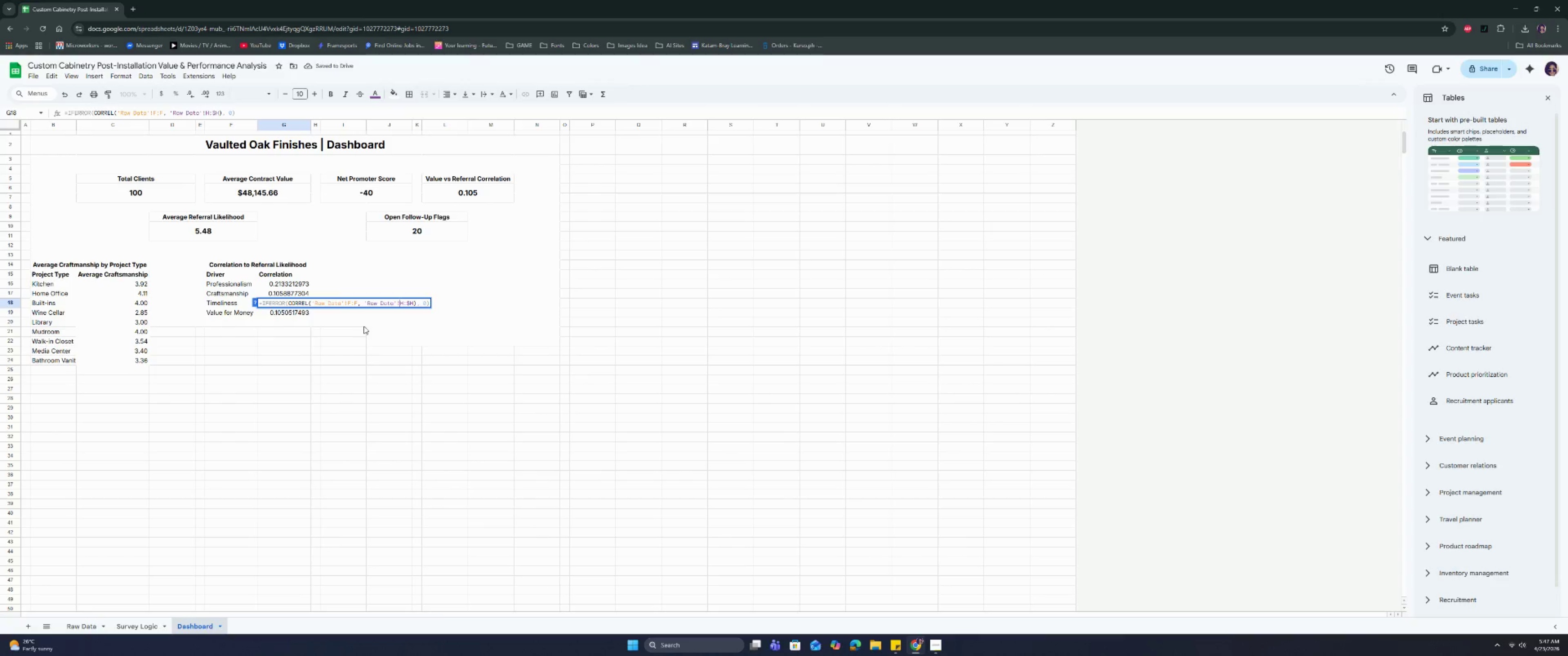 
key(Shift+ShiftRight)
 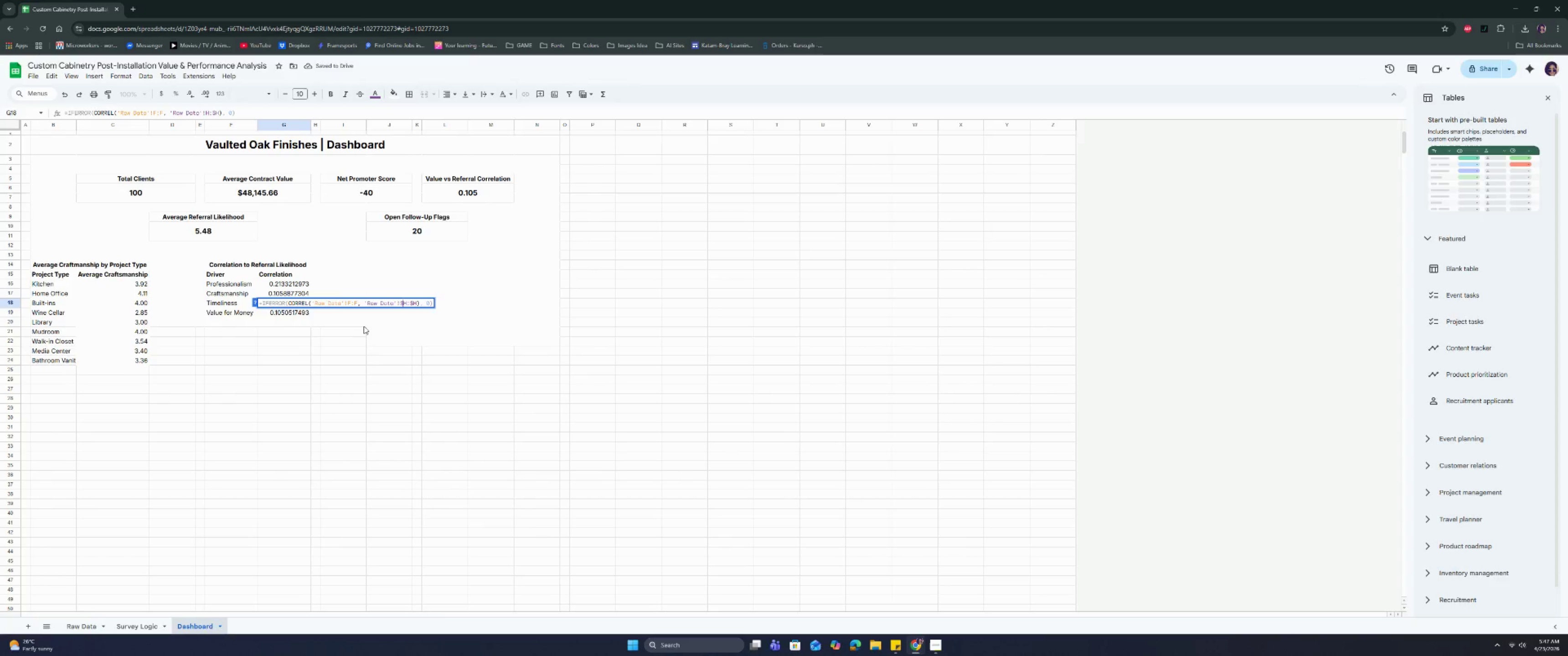 
key(Shift+4)
 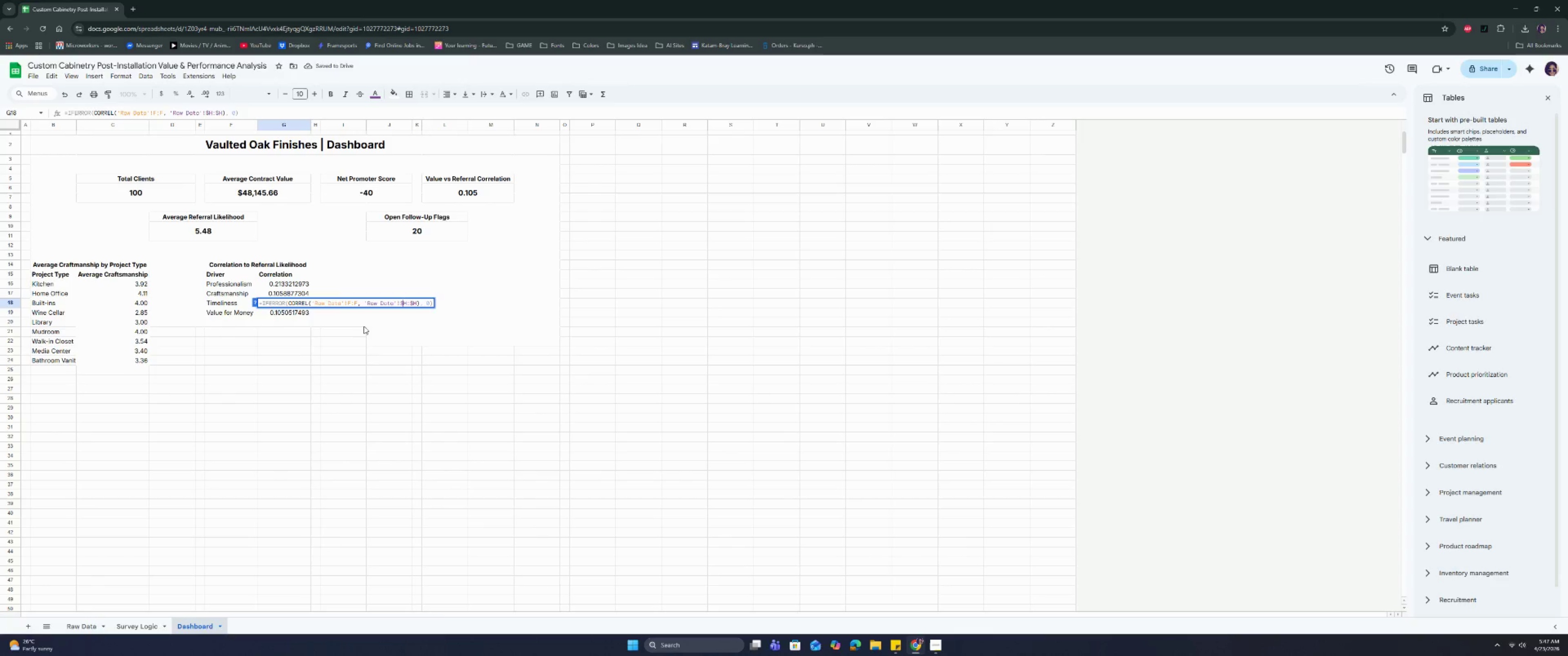 
hold_key(key=ArrowLeft, duration=1.0)
 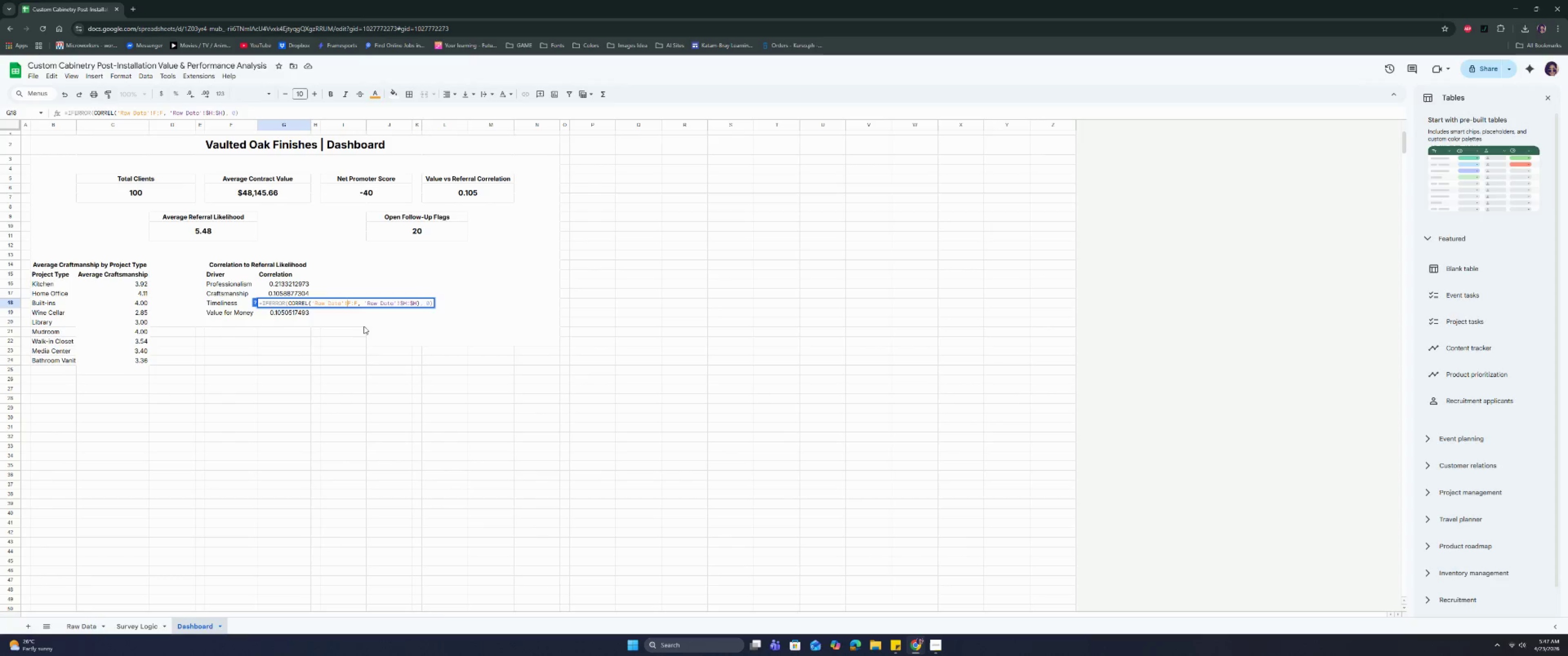 
key(Shift+ShiftRight)
 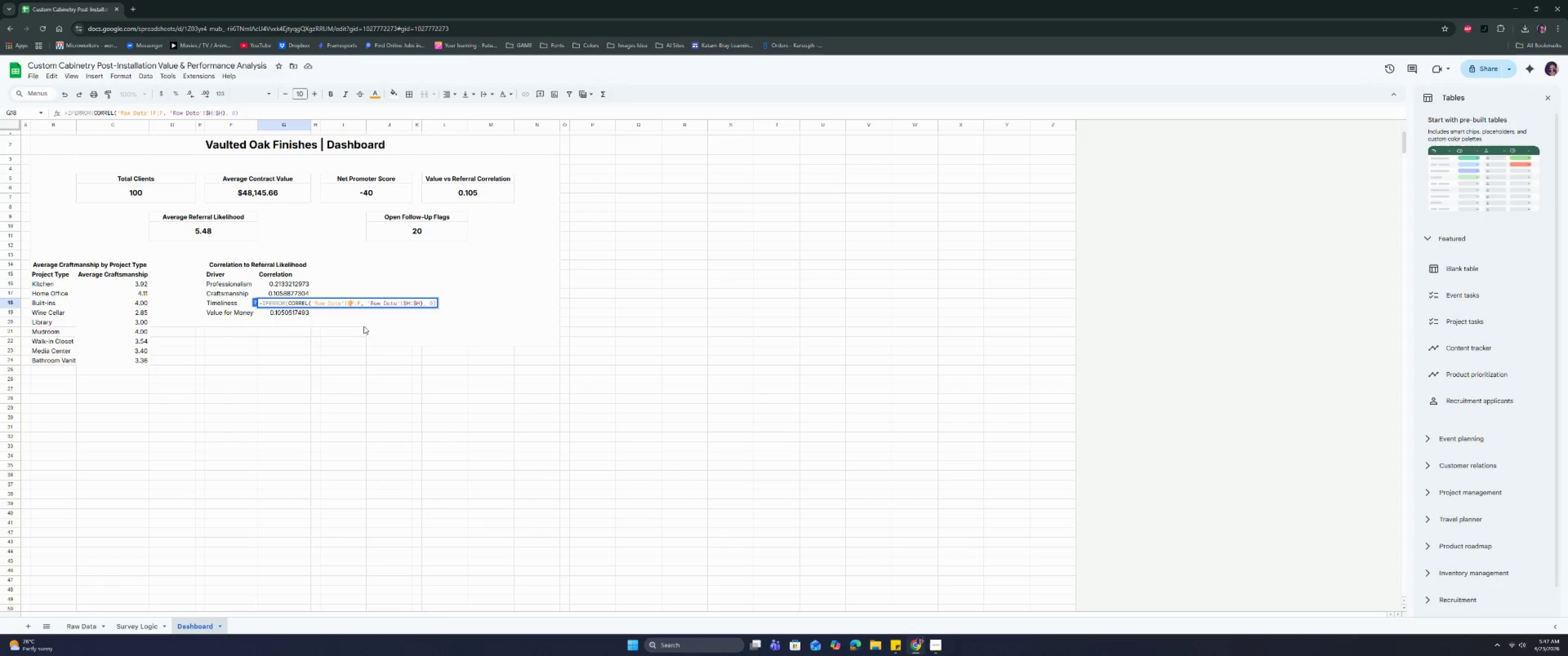 
key(Shift+4)
 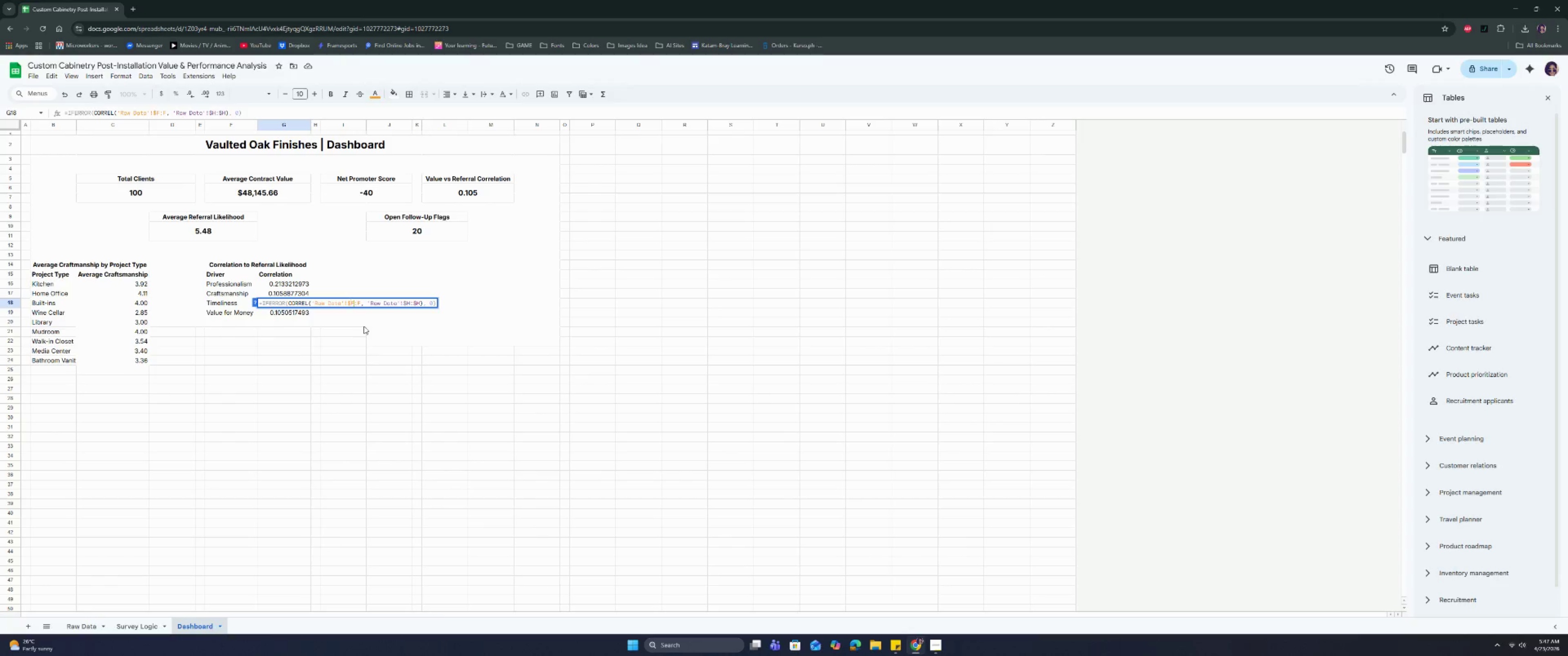 
key(ArrowRight)
 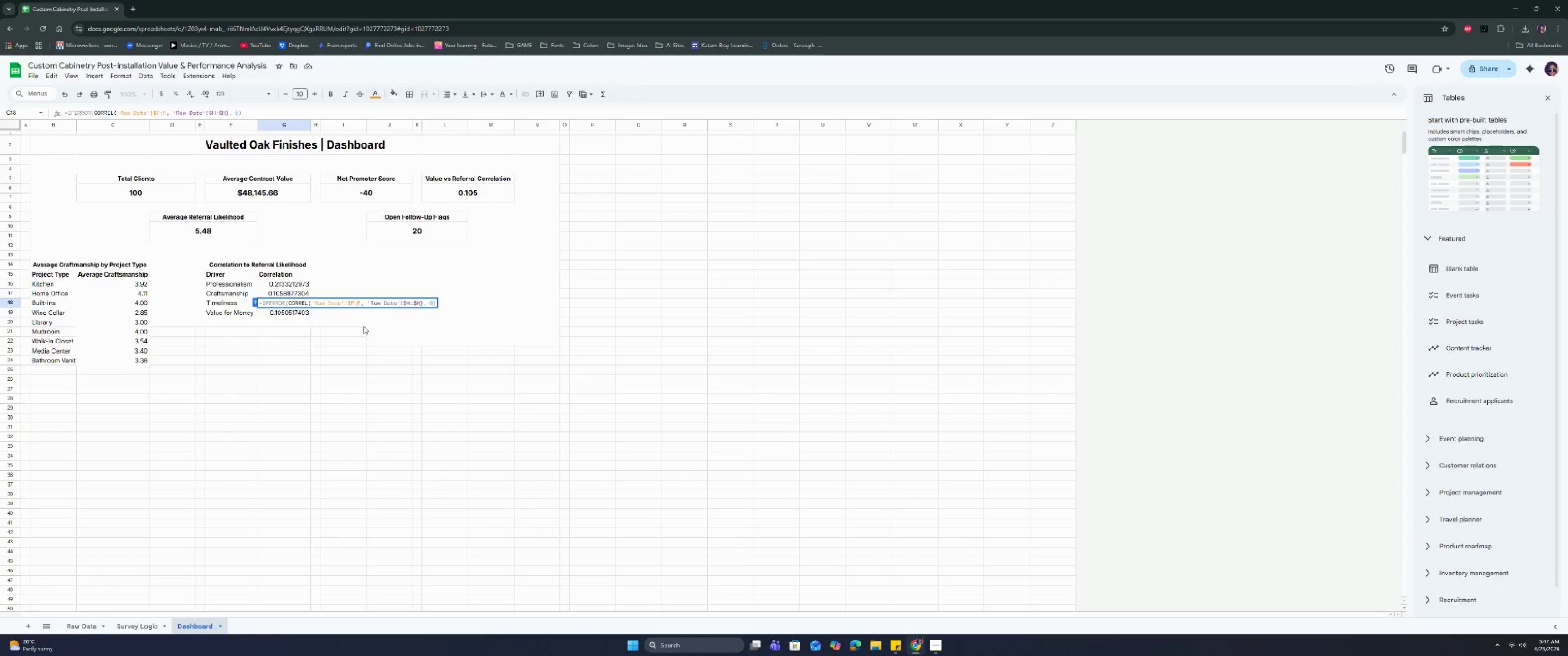 
key(ArrowRight)
 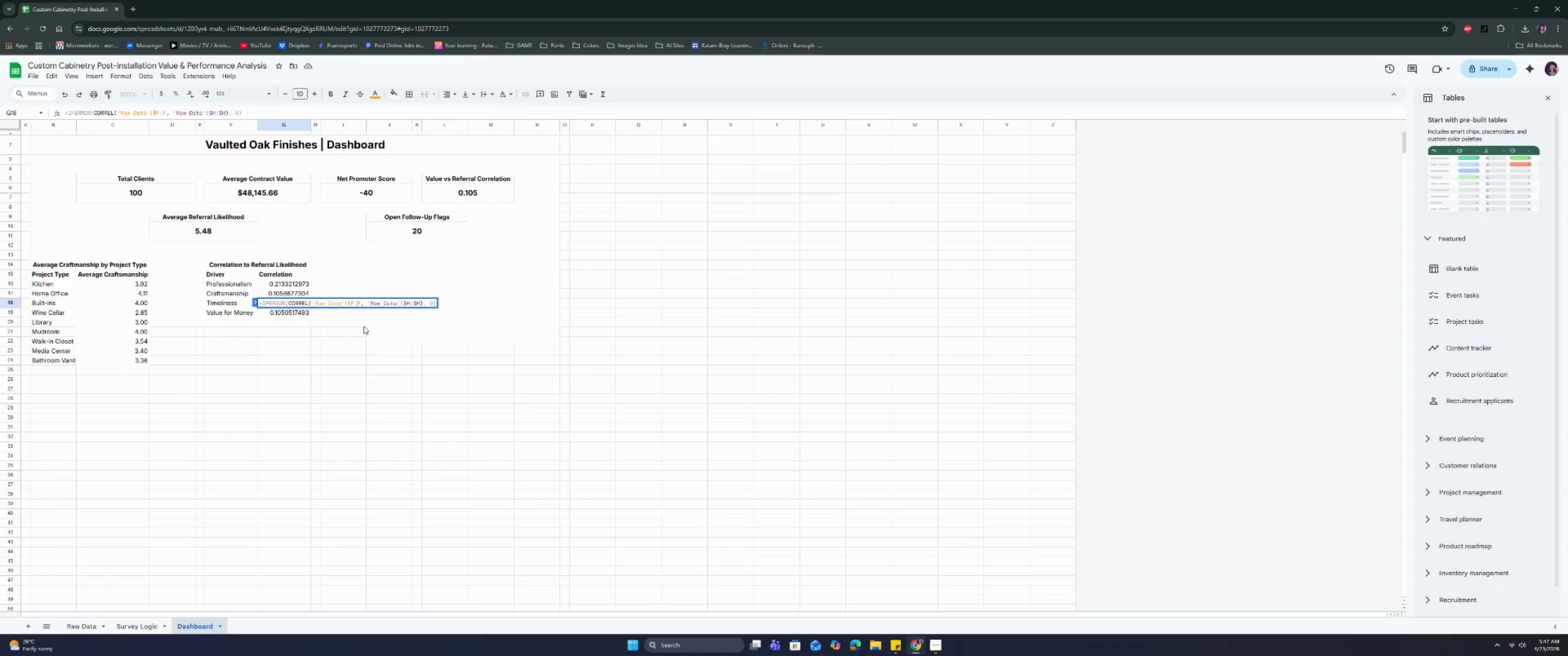 
key(Shift+ShiftRight)
 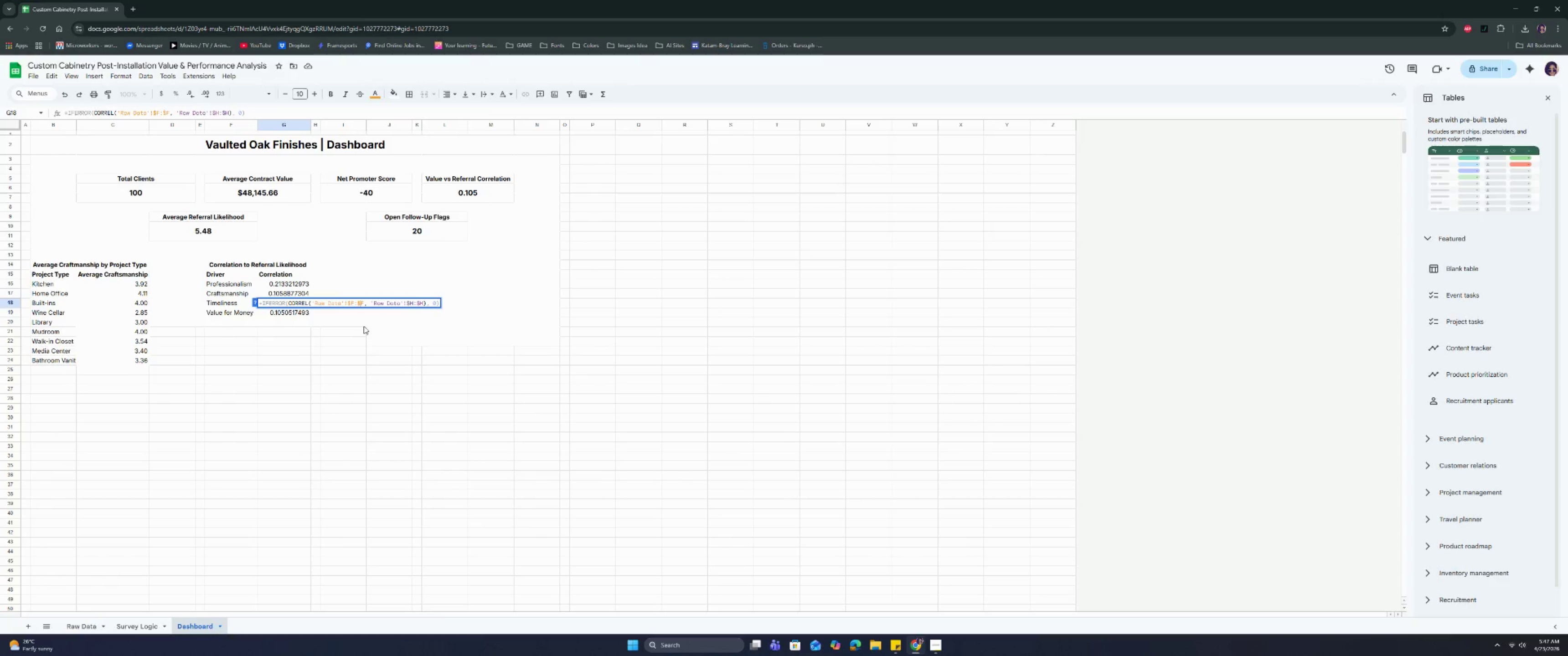 
key(Shift+4)
 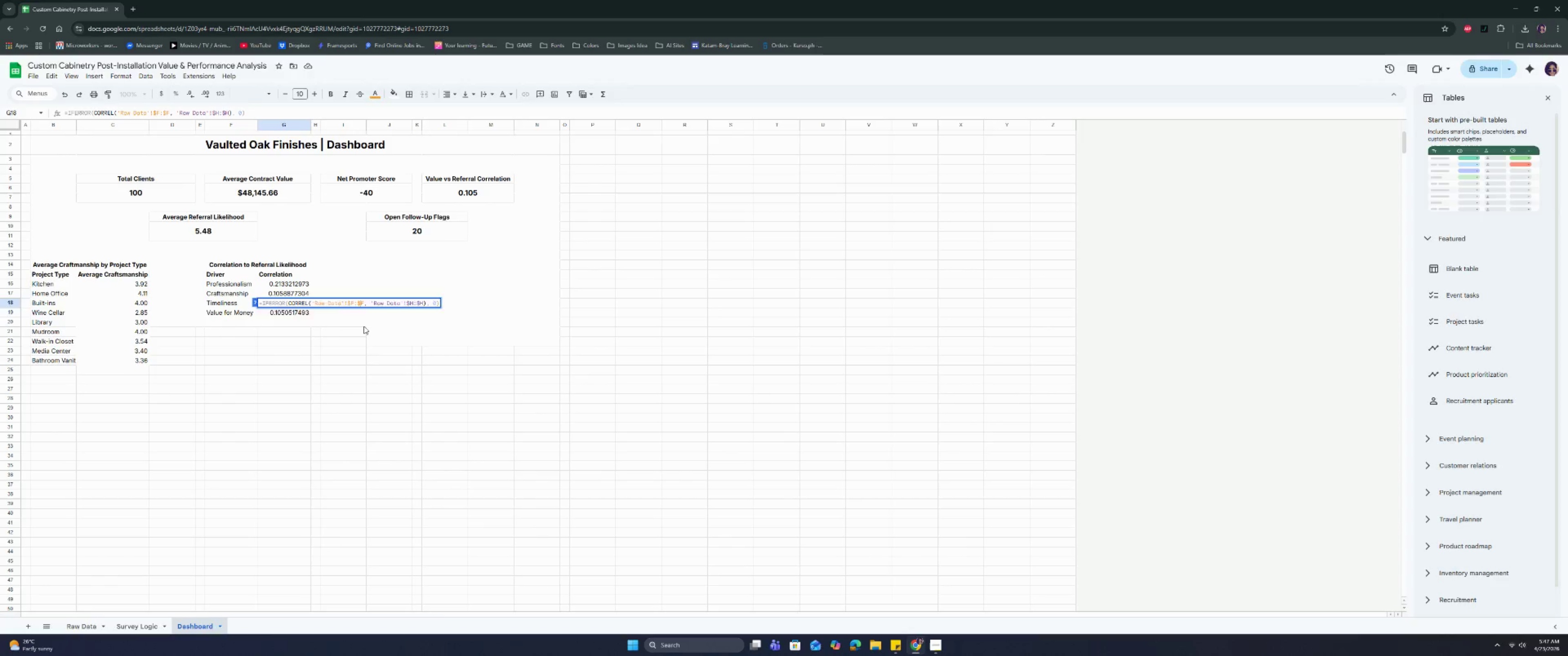 
key(Enter)
 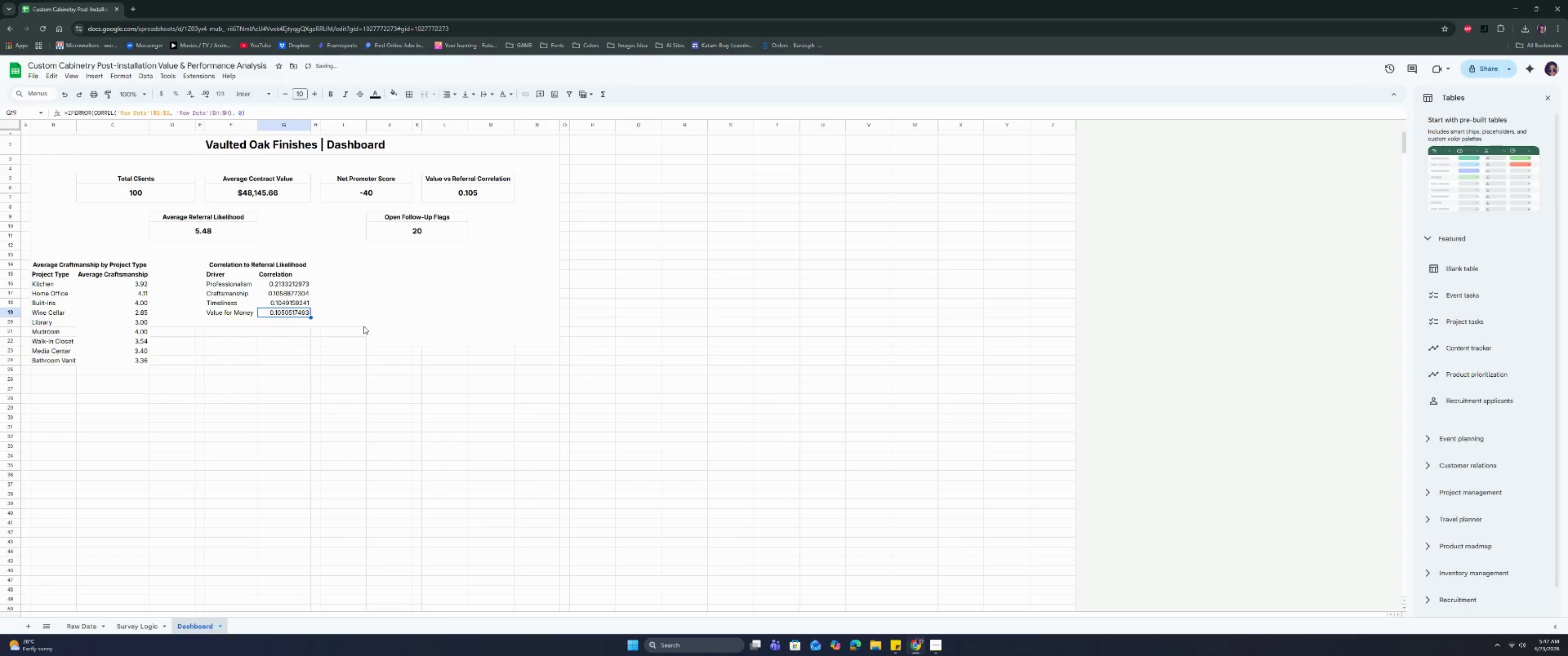 
key(ArrowUp)
 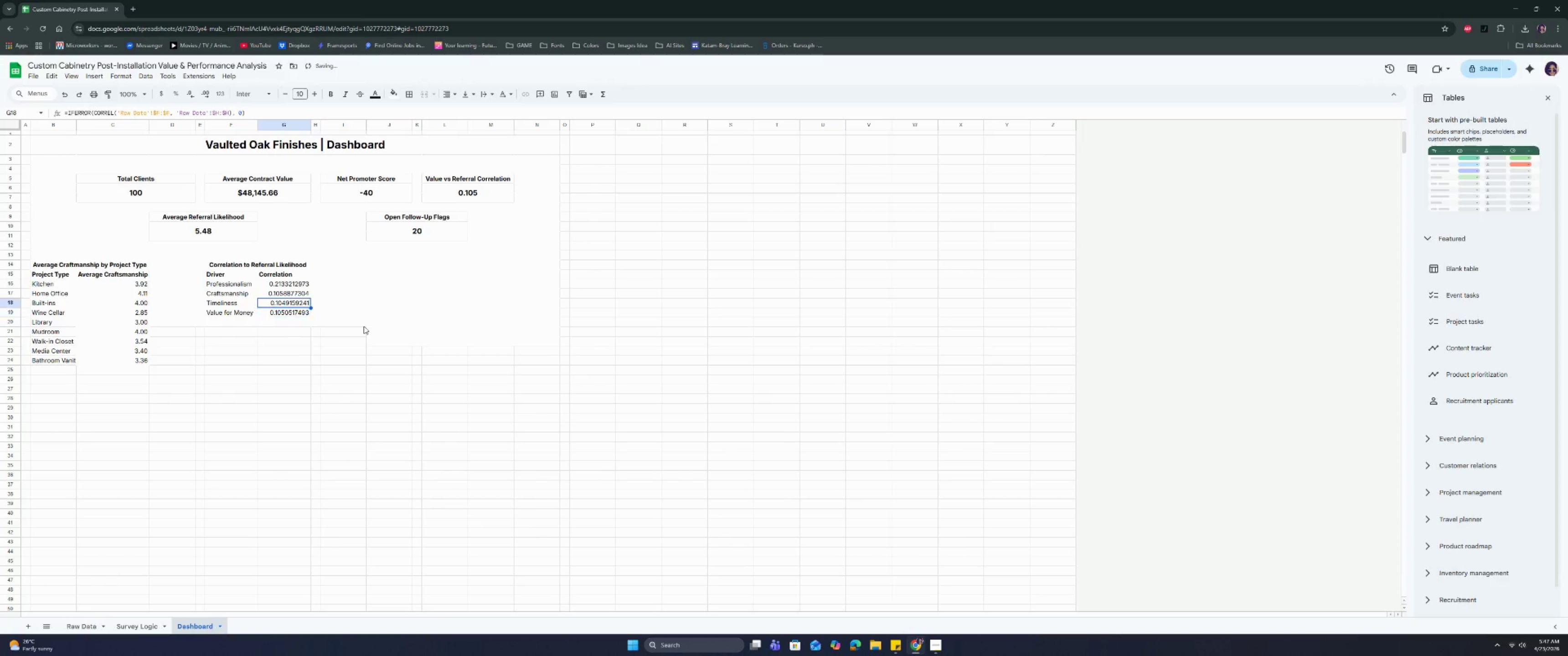 
key(ArrowUp)
 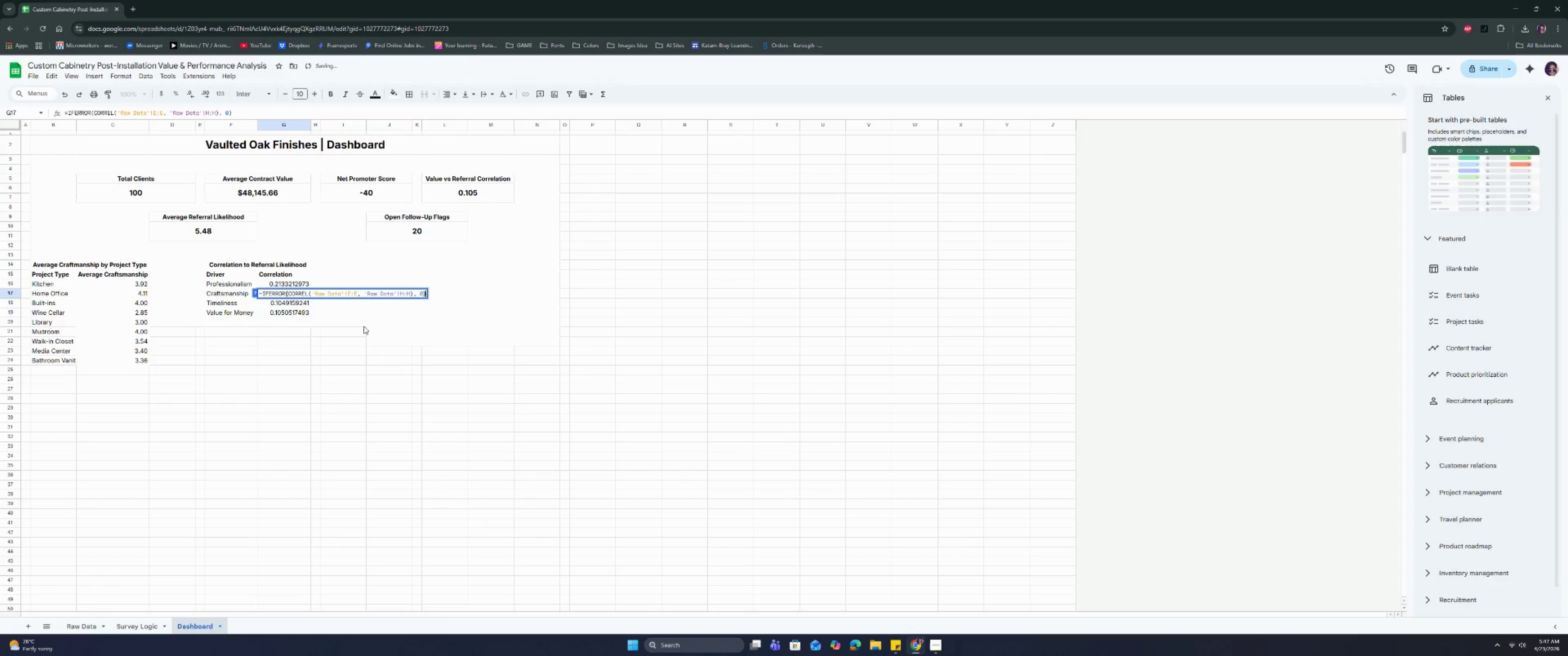 
key(Enter)
 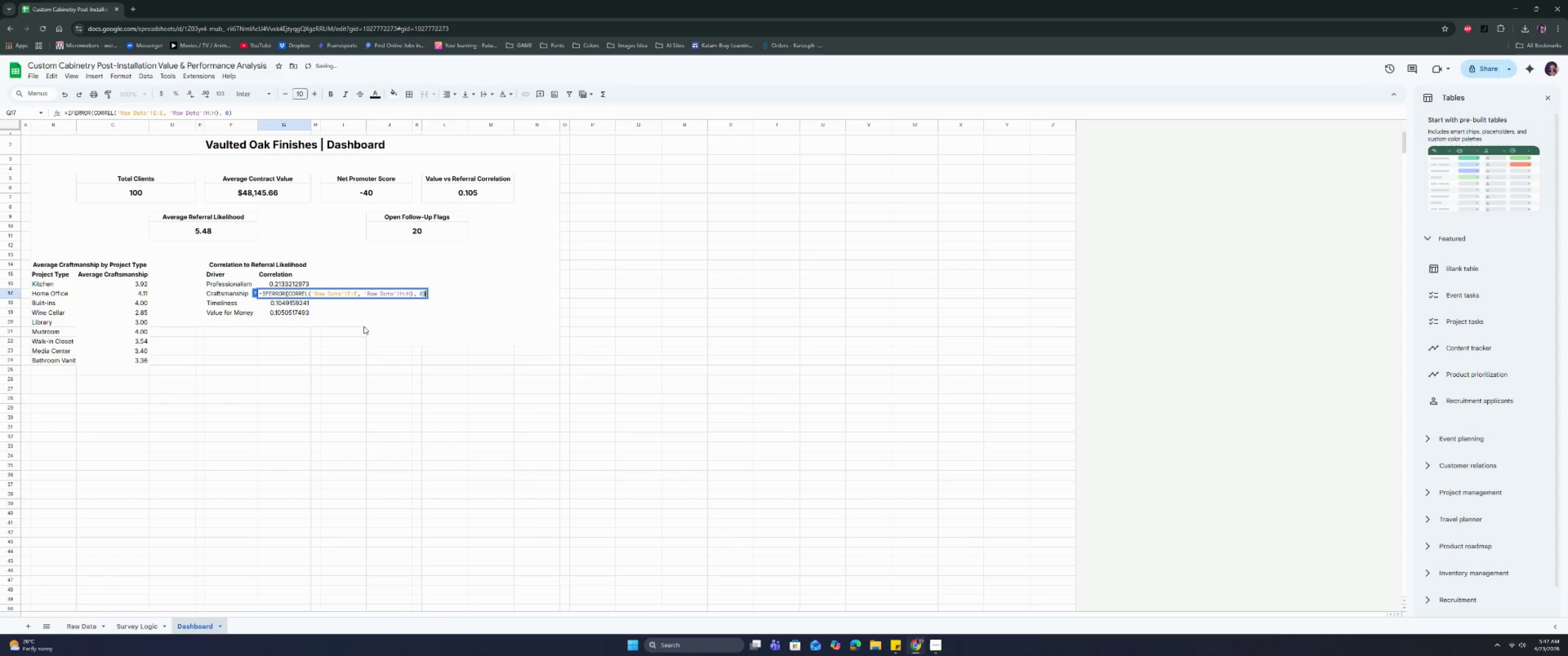 
hold_key(key=ArrowLeft, duration=0.71)
 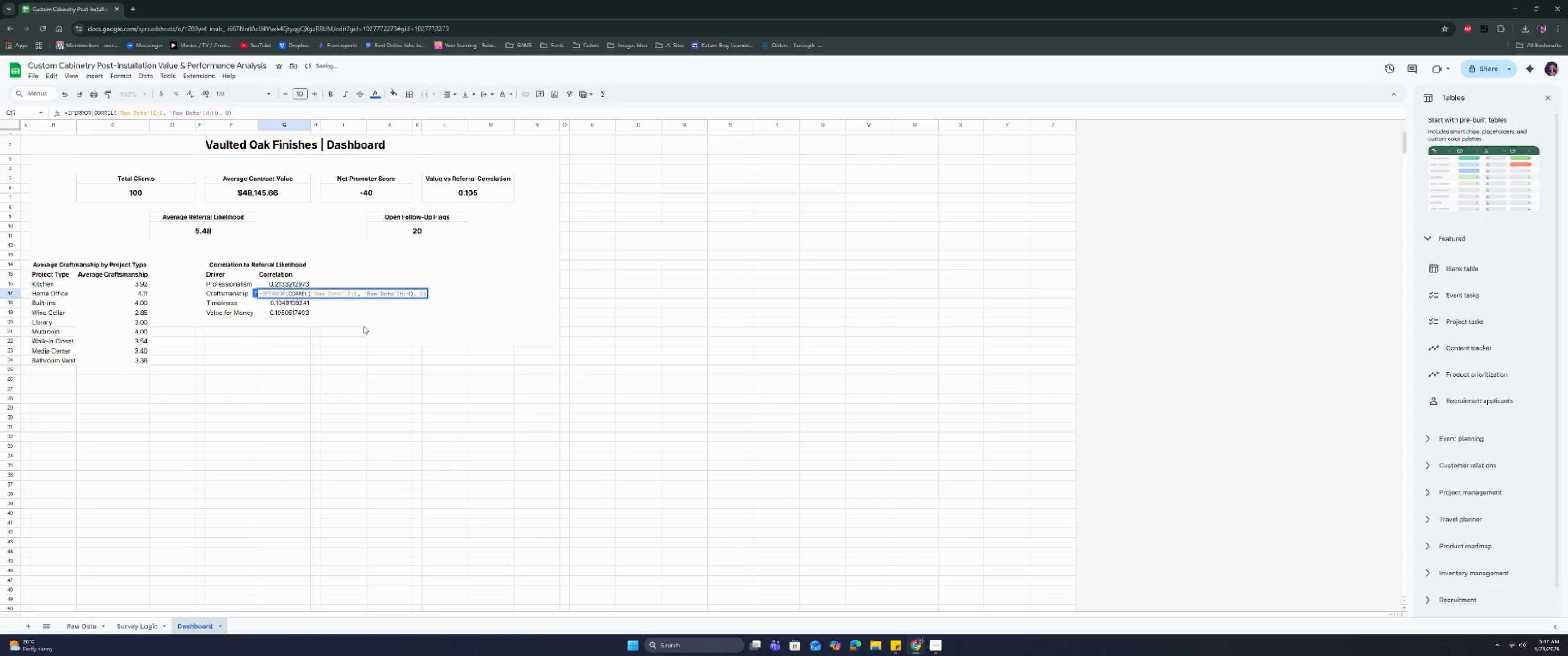 
key(ArrowRight)
 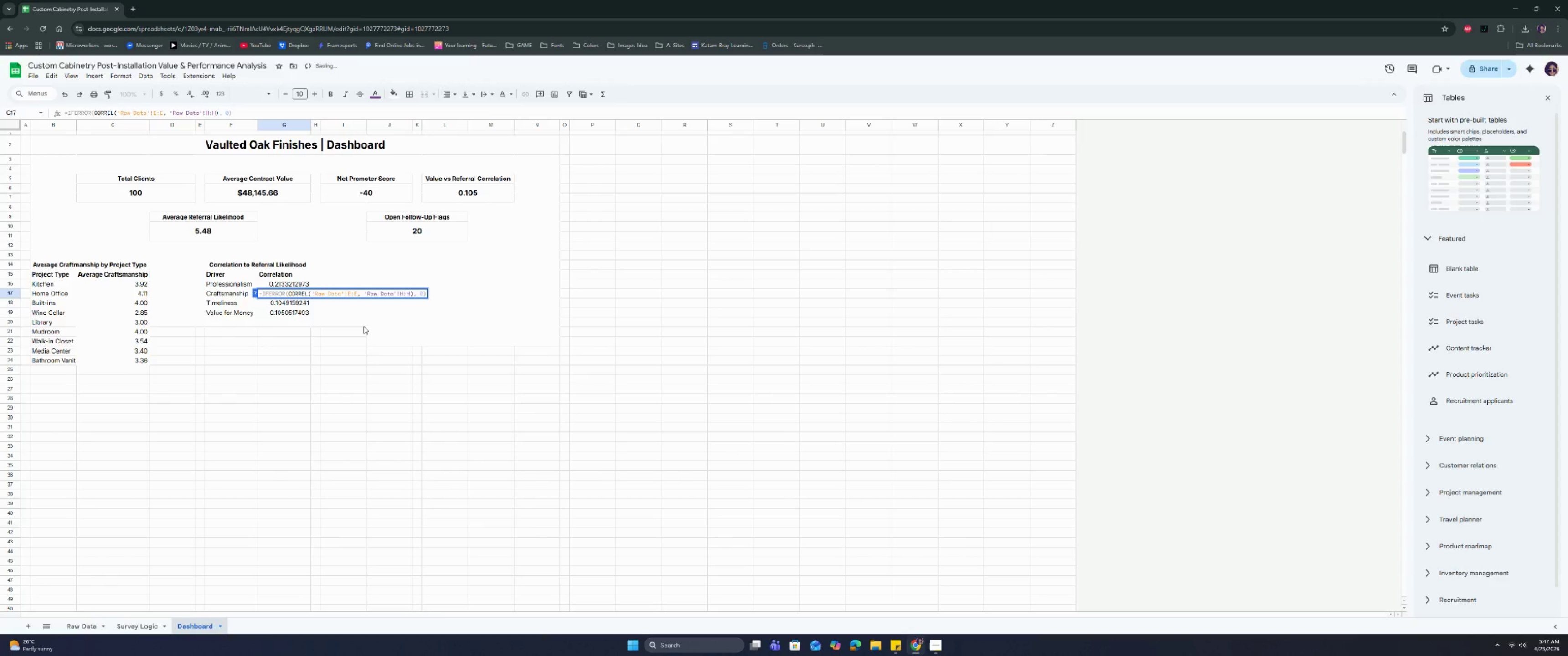 
key(ArrowRight)
 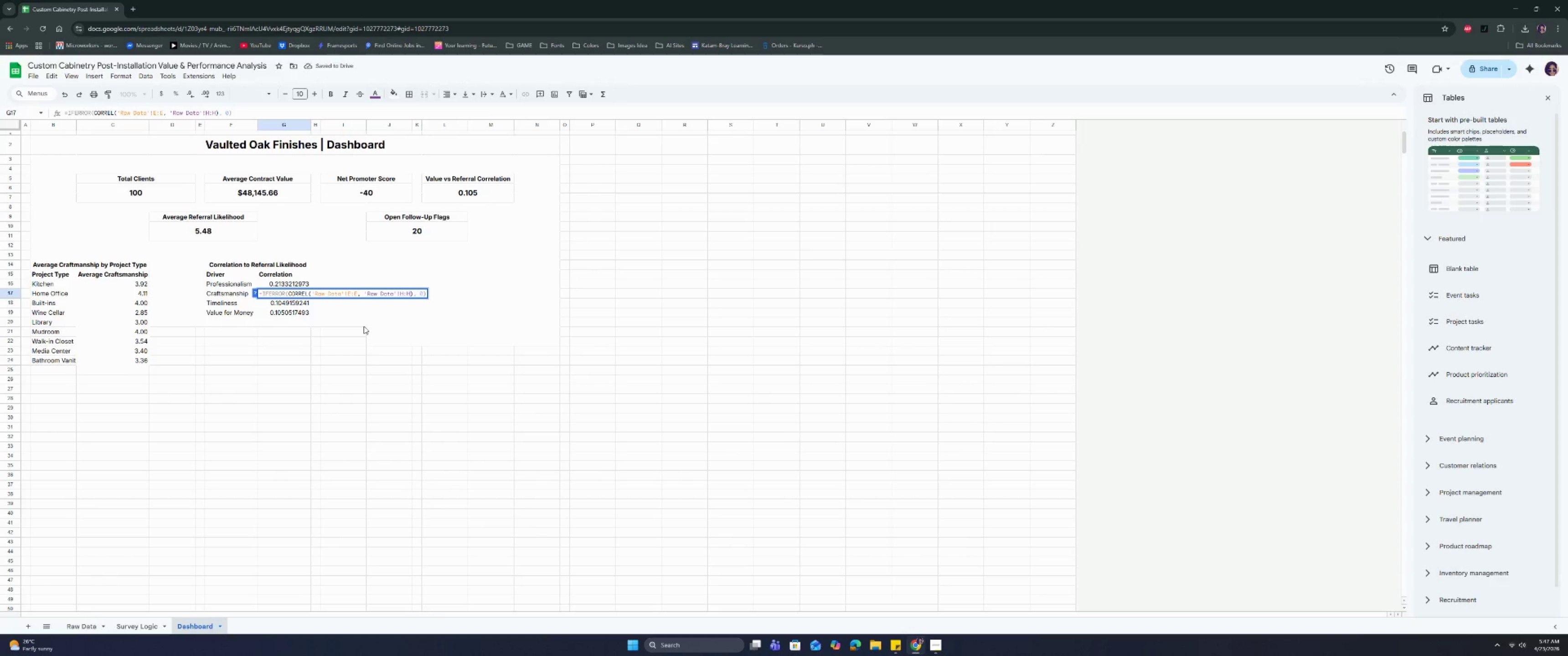 
key(ArrowLeft)
 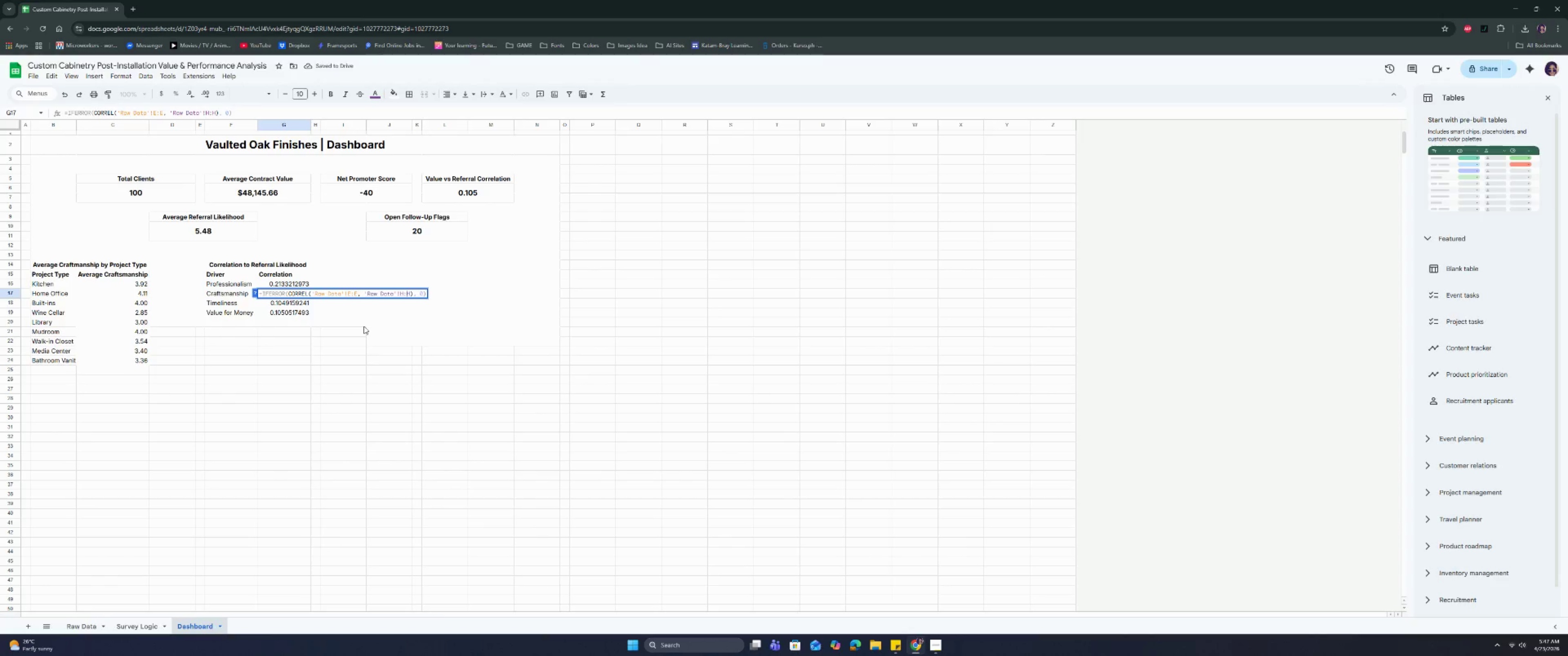 
key(Shift+ShiftRight)
 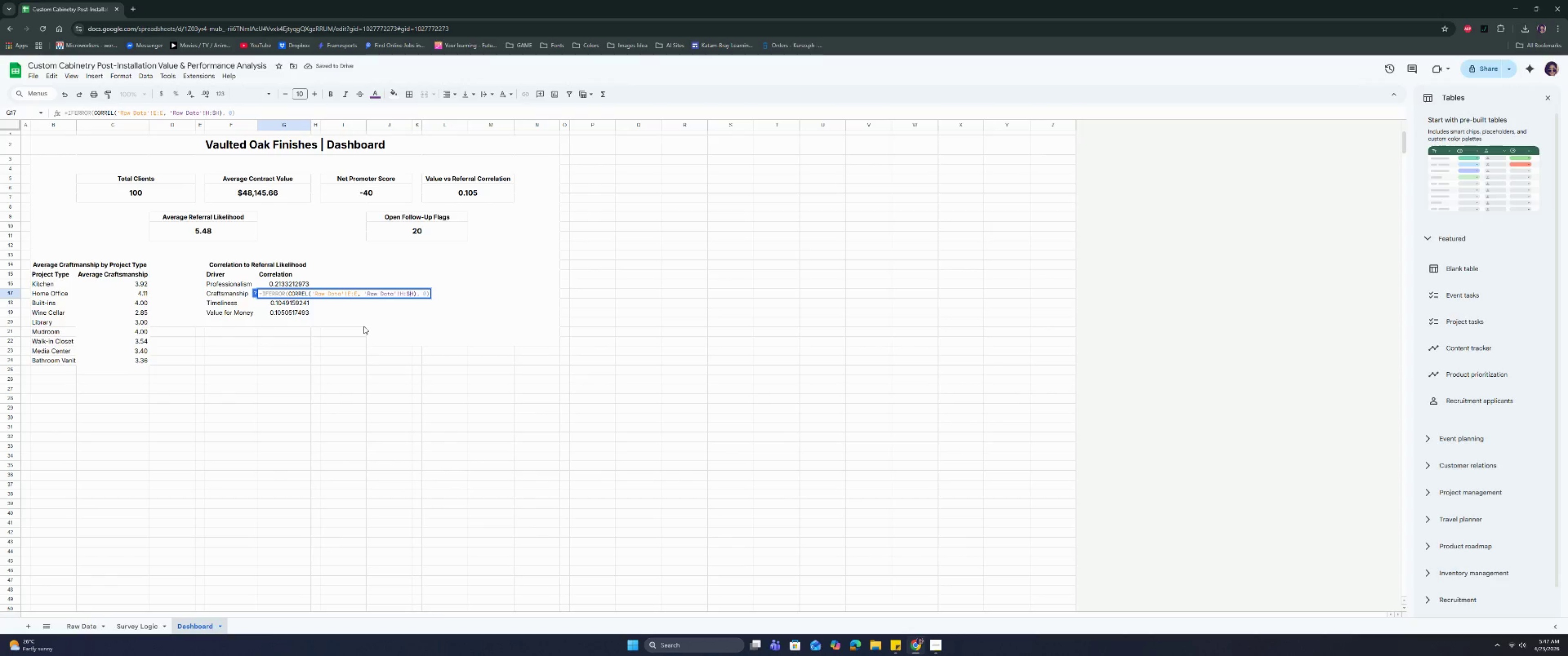 
key(Shift+4)
 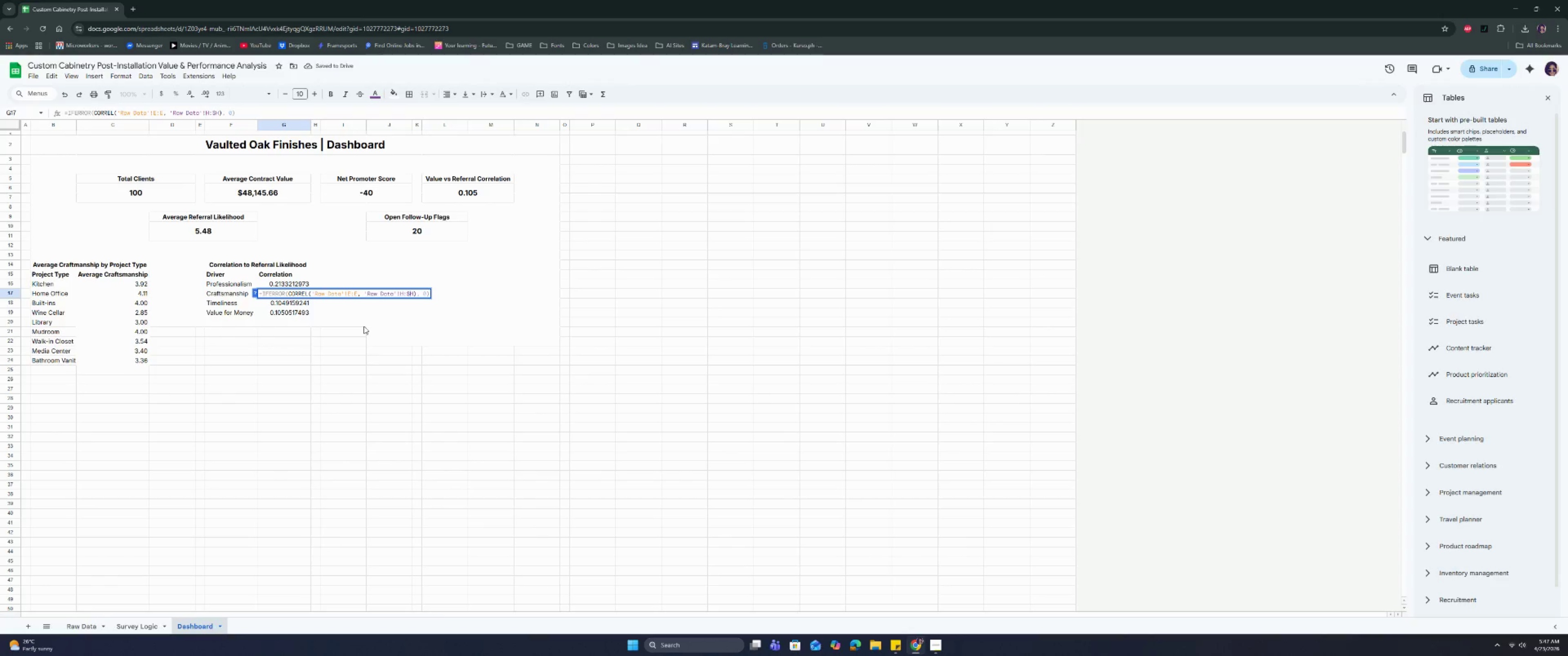 
key(ArrowLeft)
 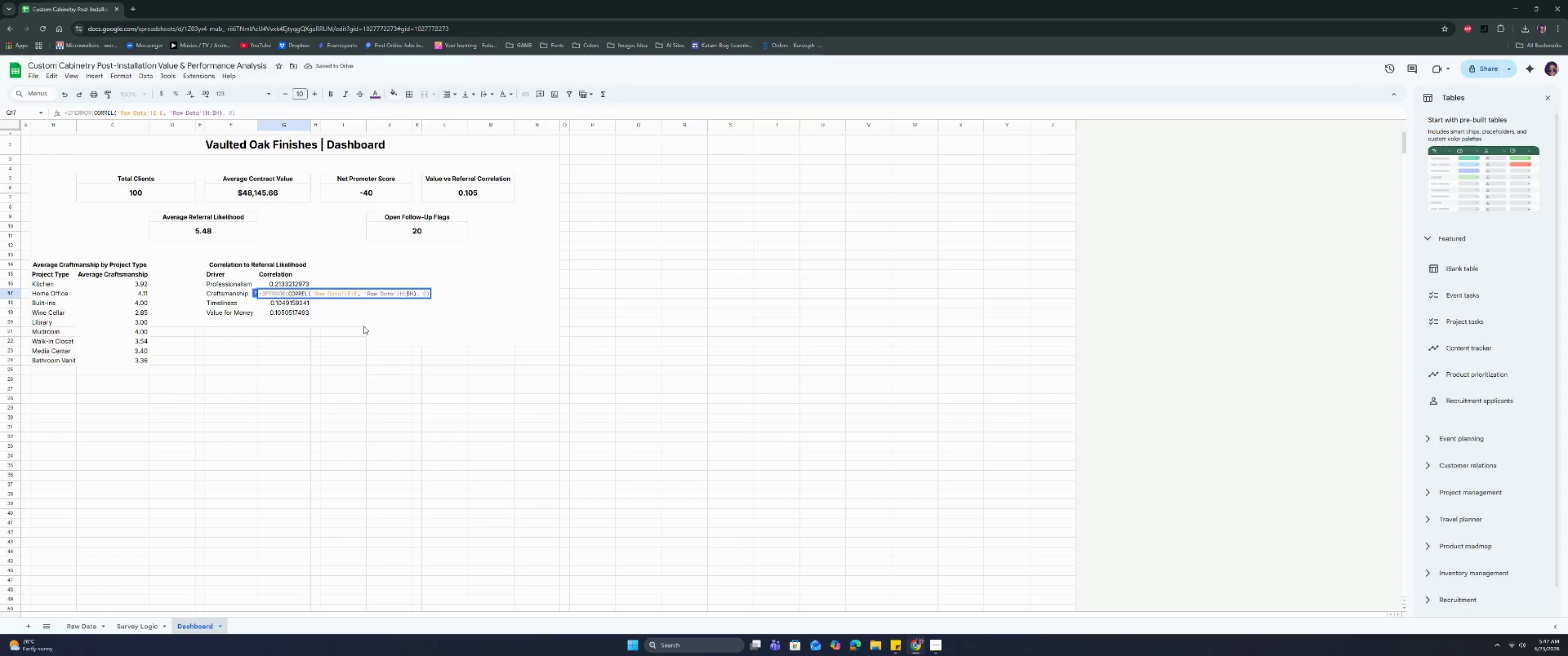 
key(ArrowLeft)
 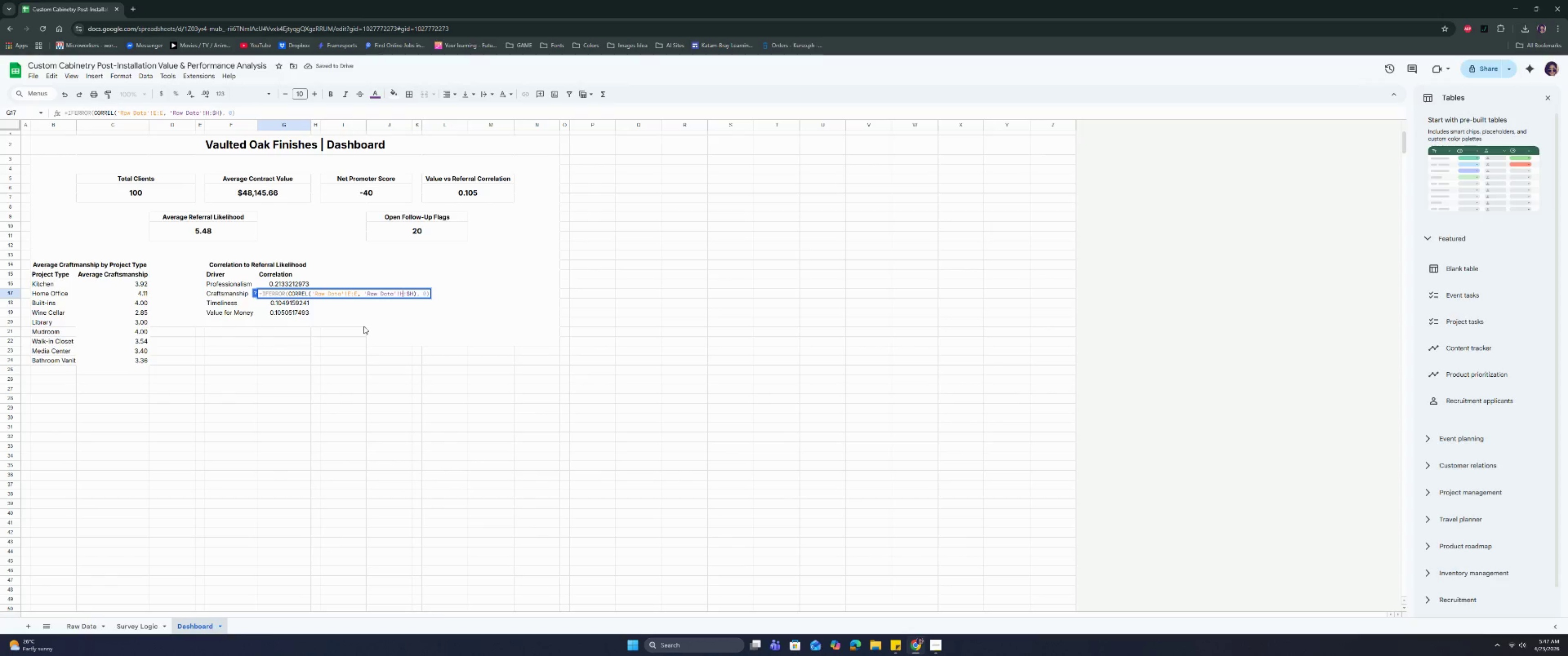 
key(ArrowLeft)
 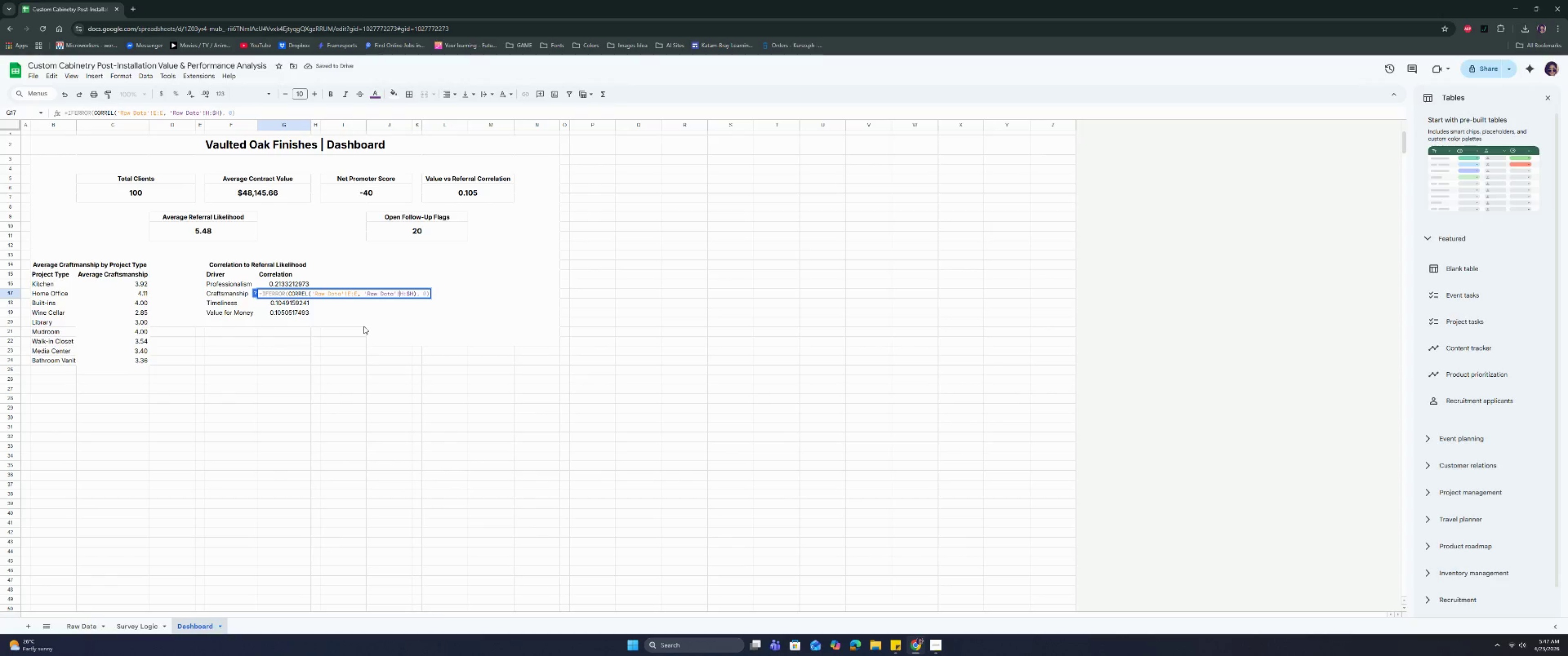 
key(Shift+ShiftRight)
 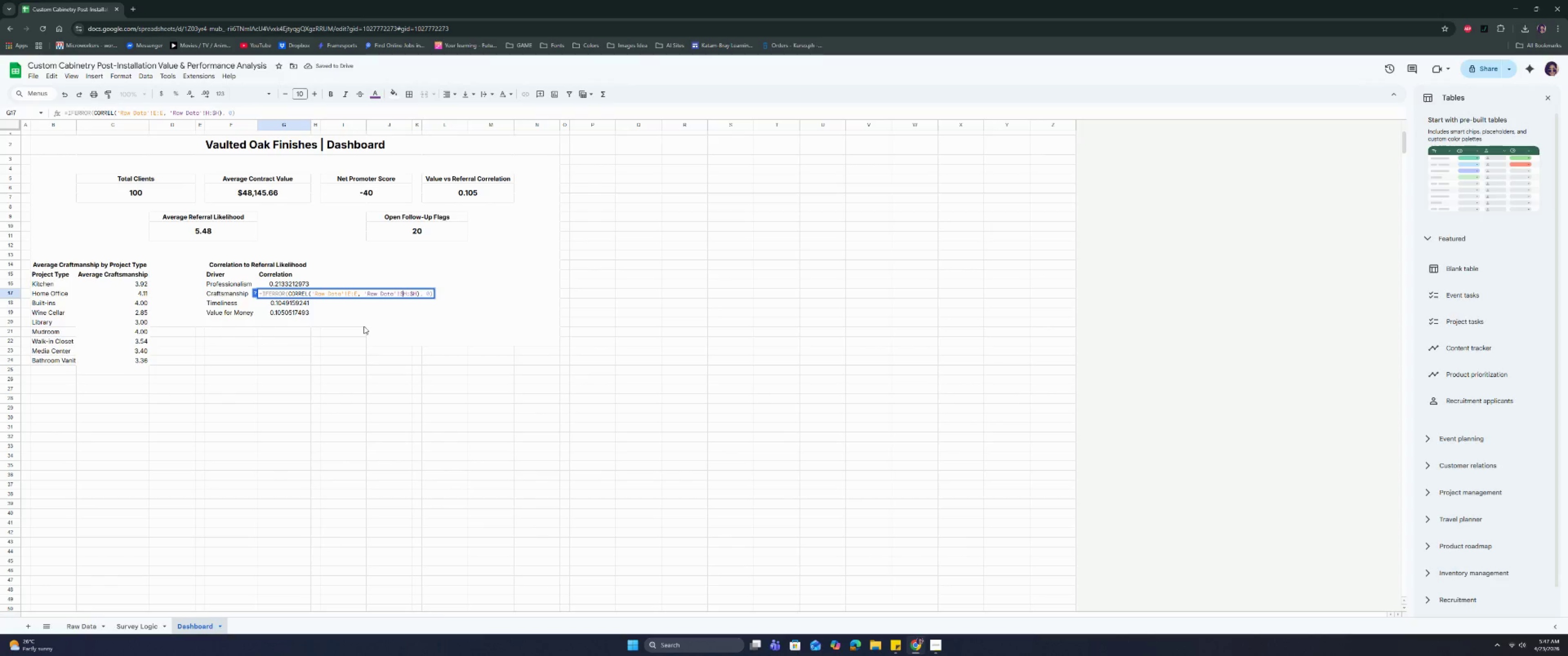 
key(Shift+4)
 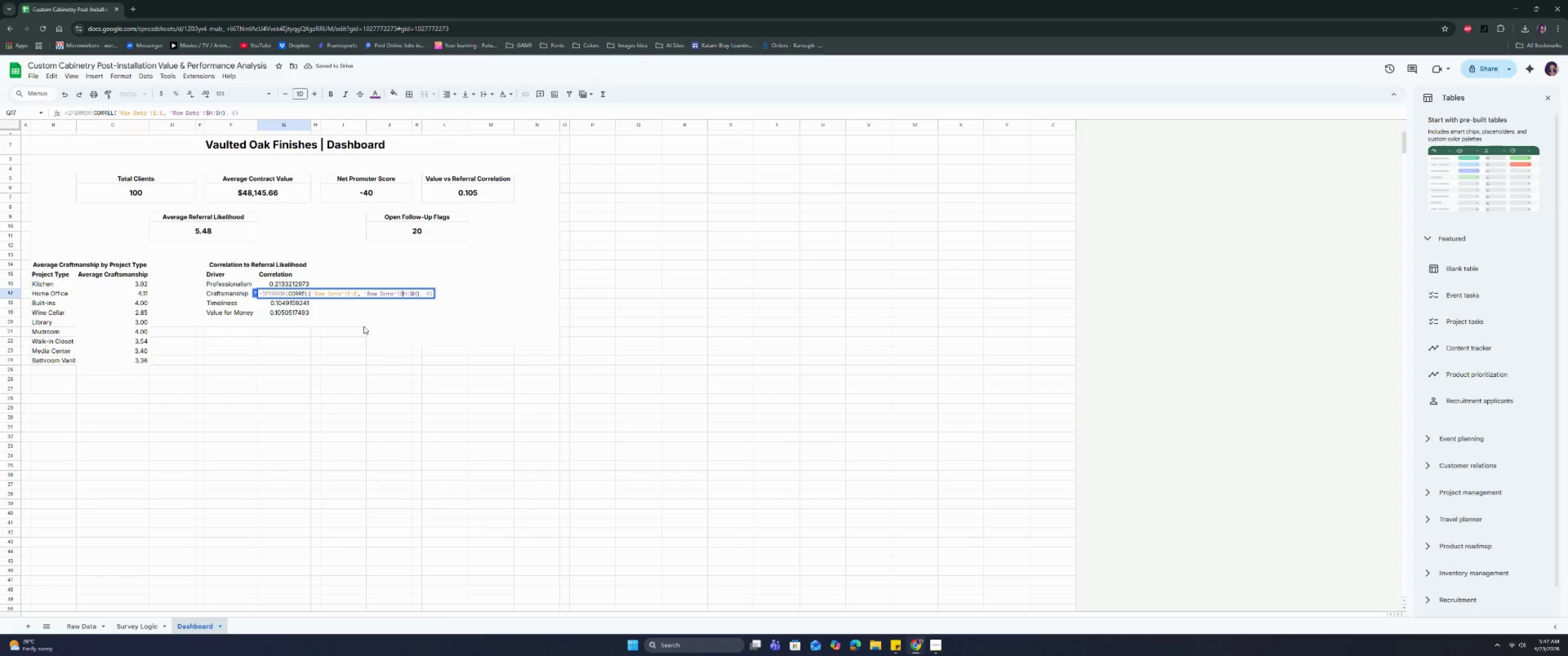 
key(ArrowLeft)
 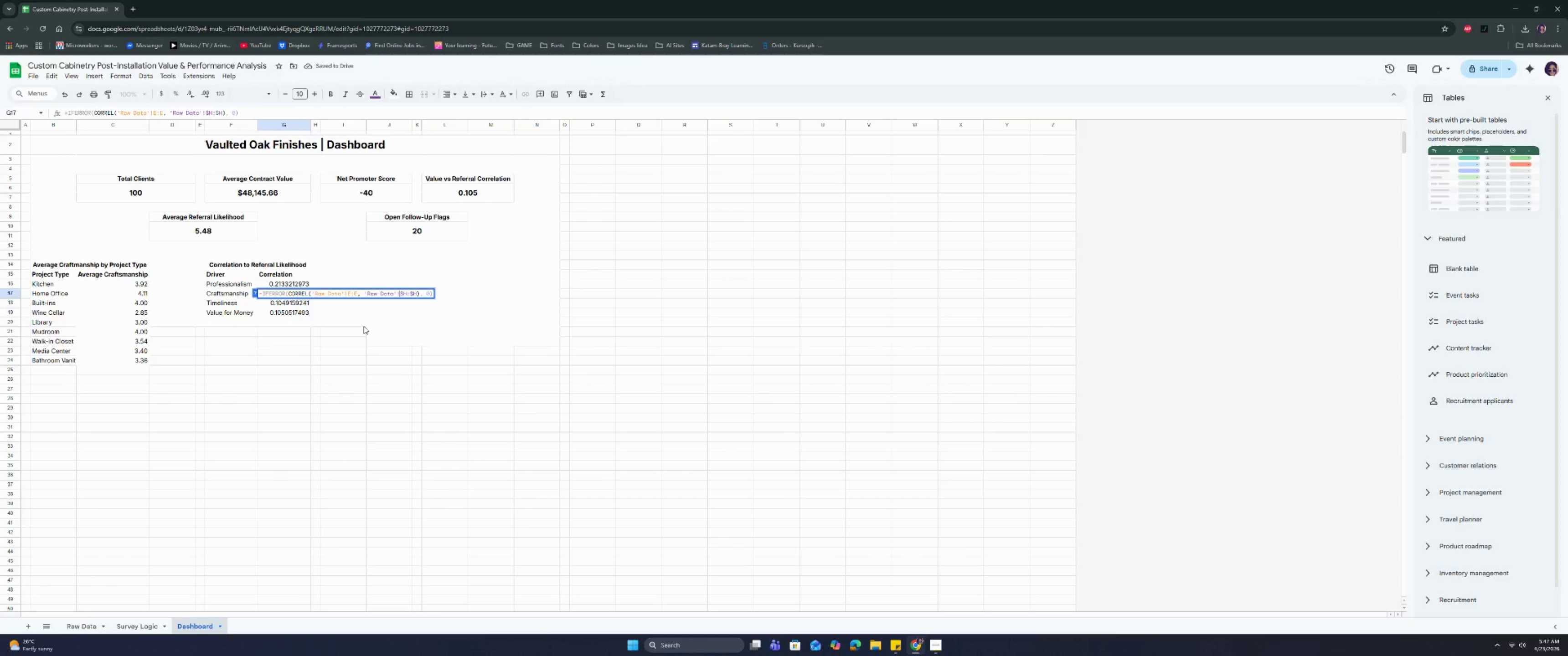 
hold_key(key=ArrowLeft, duration=0.88)
 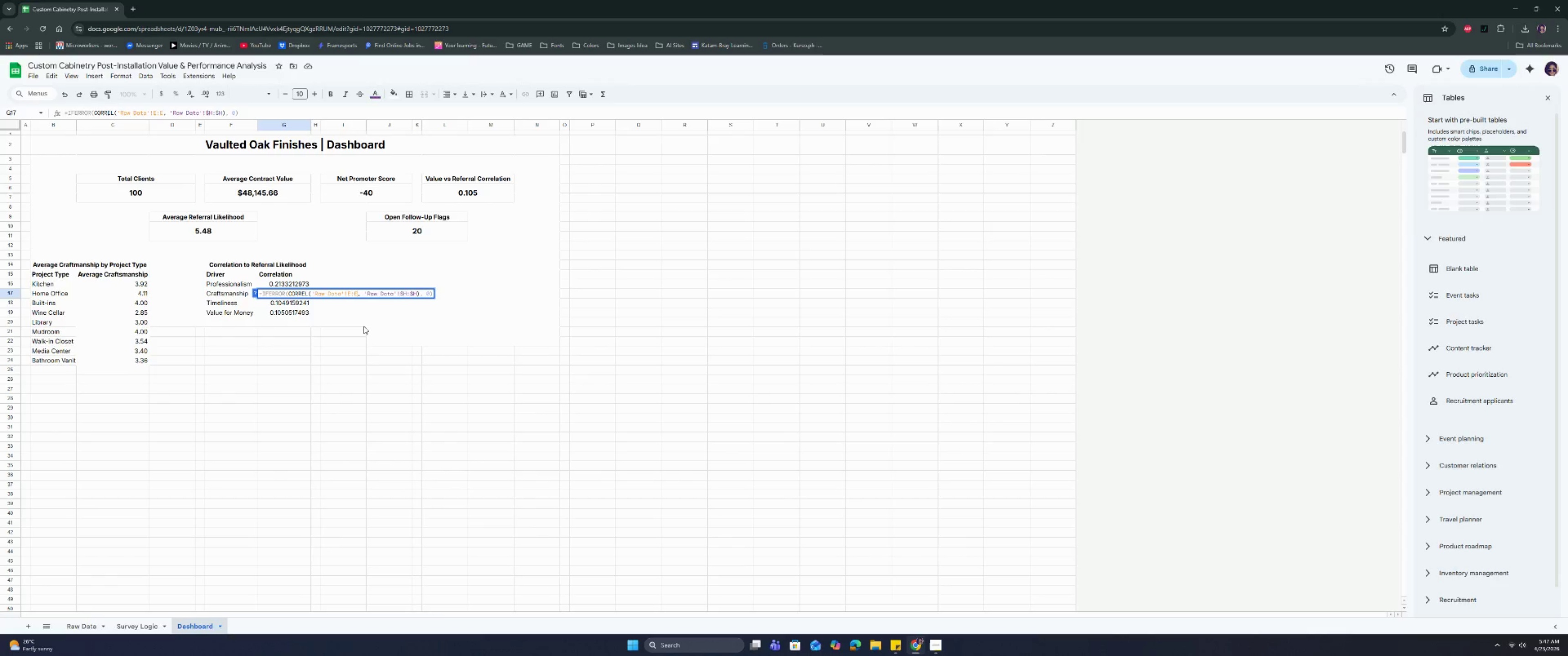 
key(ArrowLeft)
 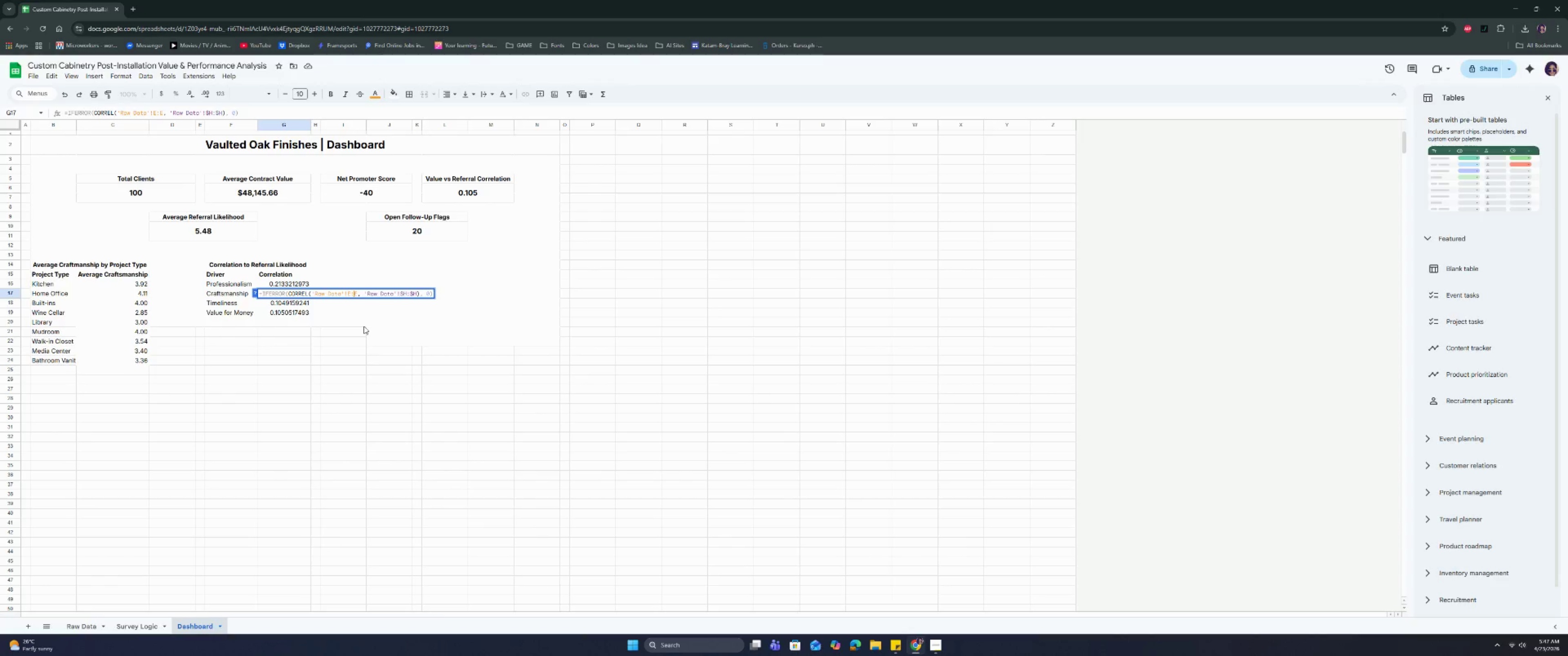 
key(Shift+ShiftRight)
 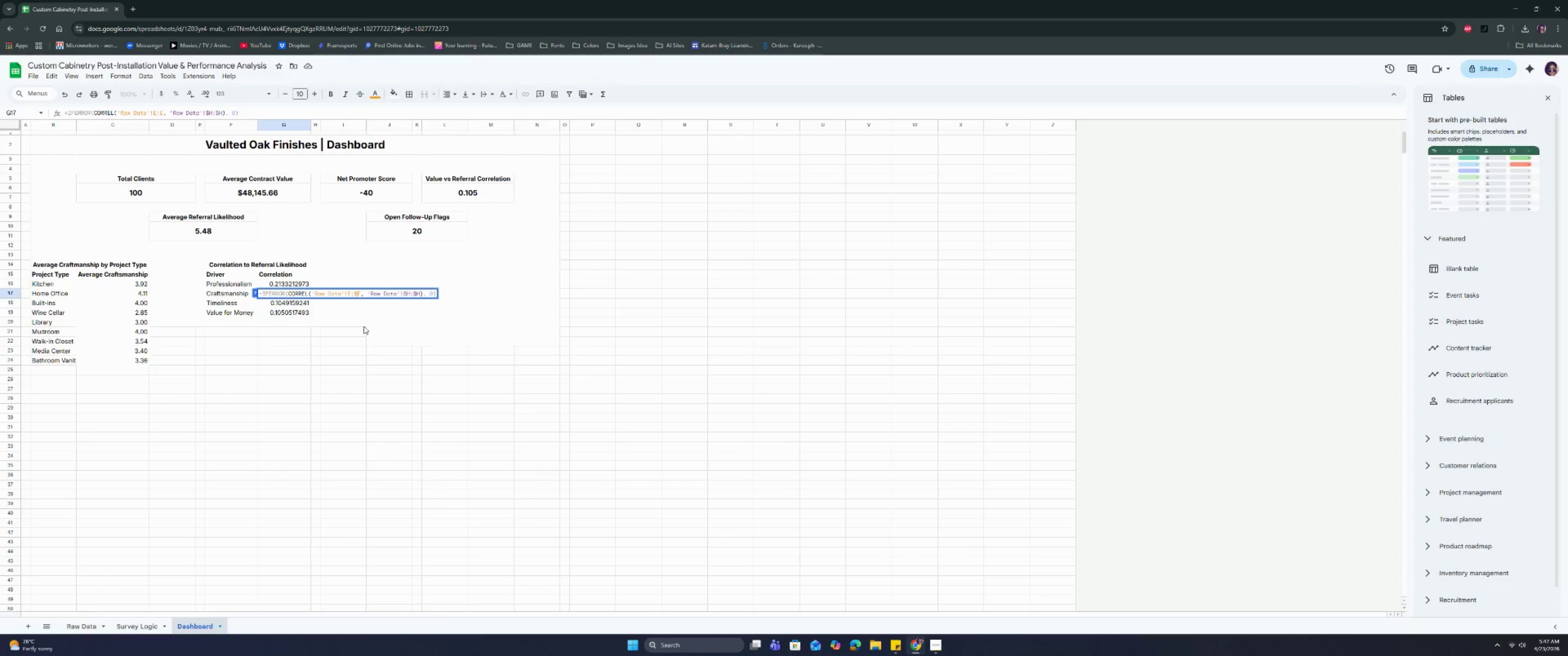 
key(Shift+4)
 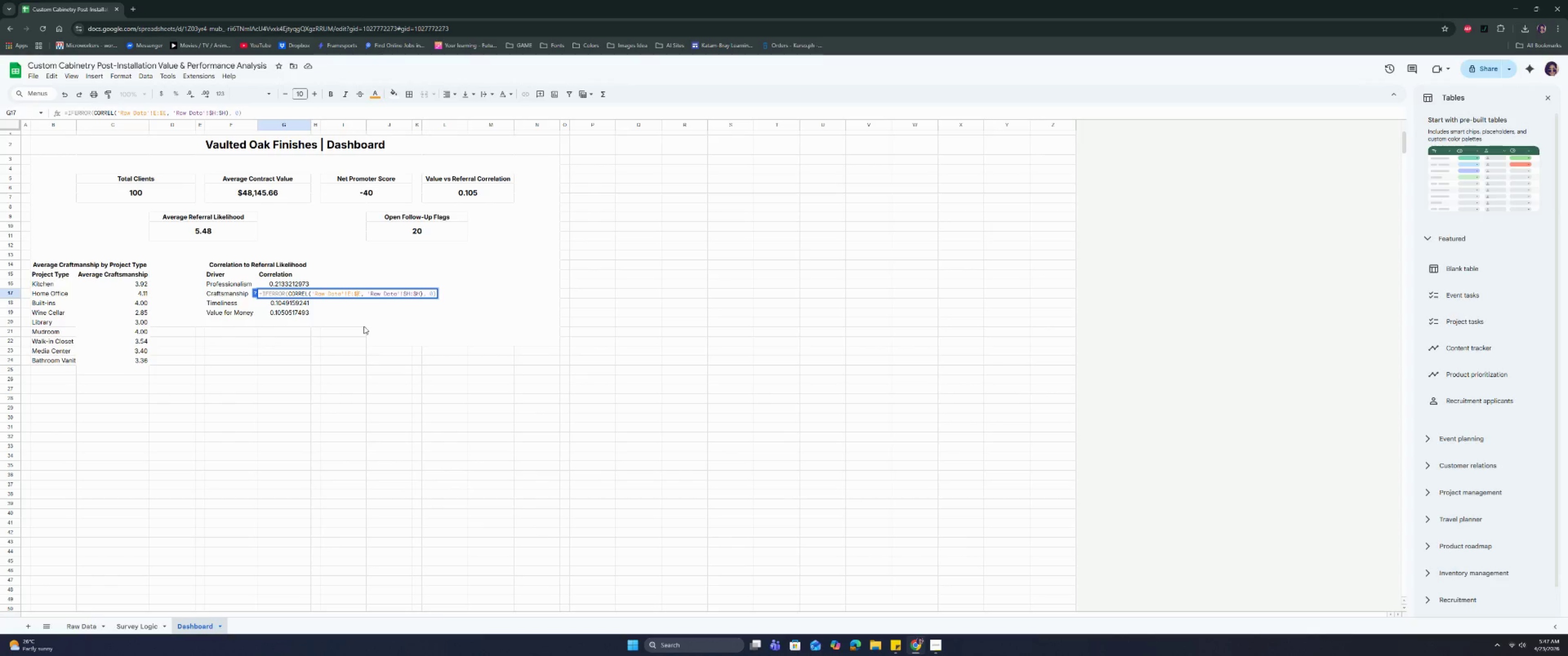 
key(ArrowLeft)
 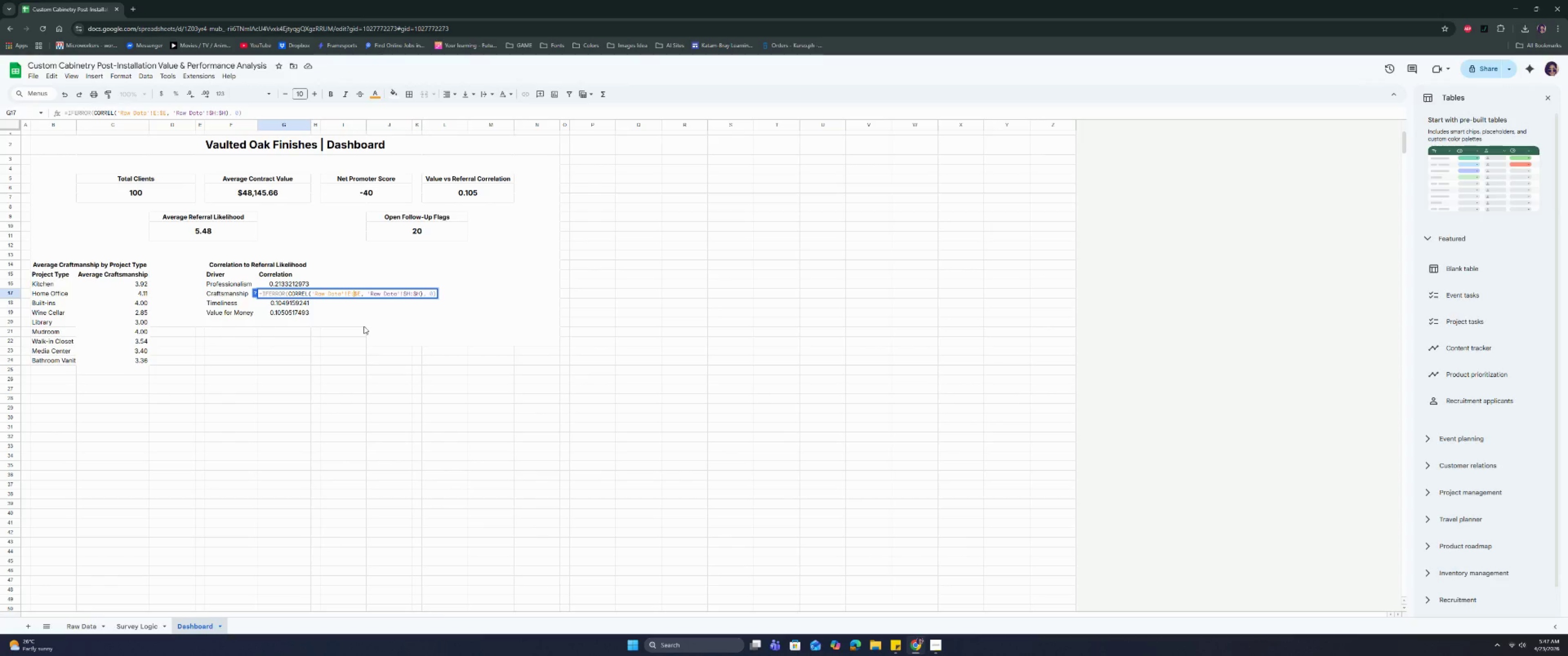 
key(ArrowLeft)
 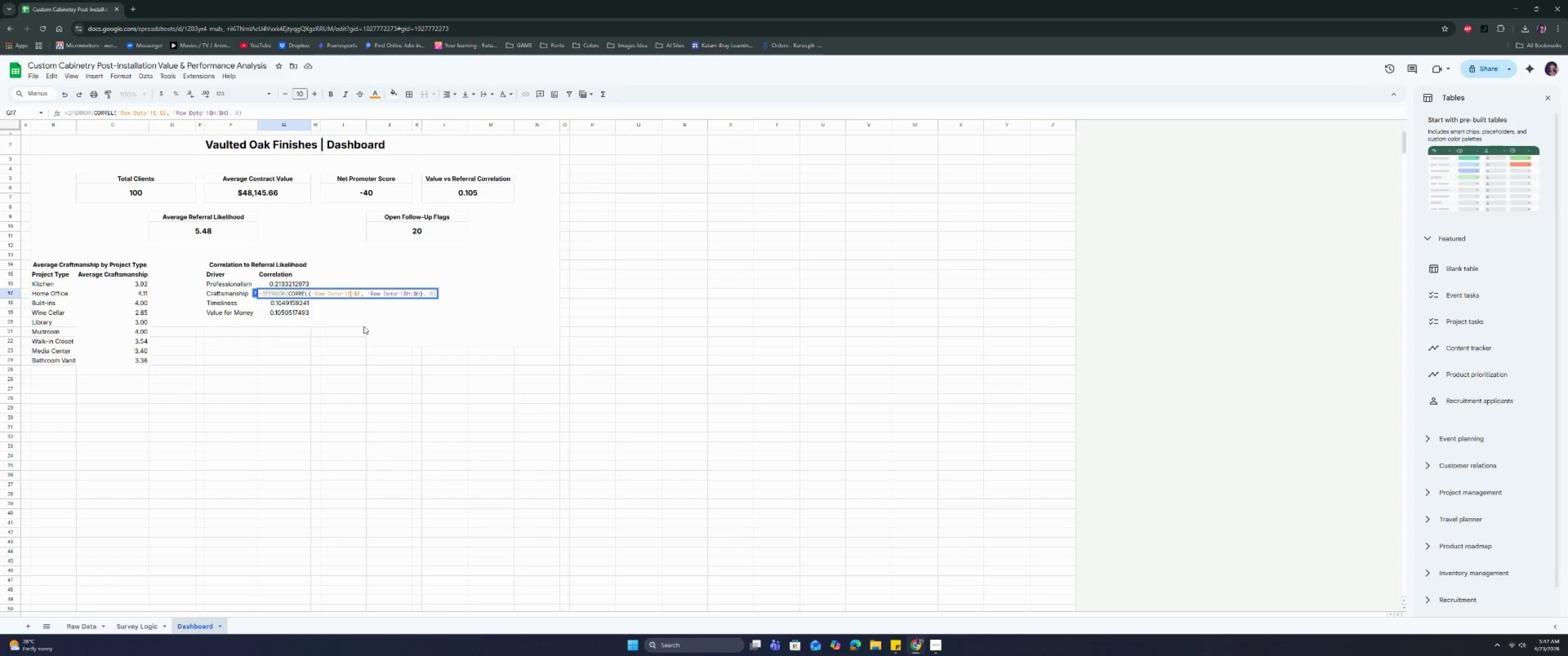 
key(ArrowLeft)
 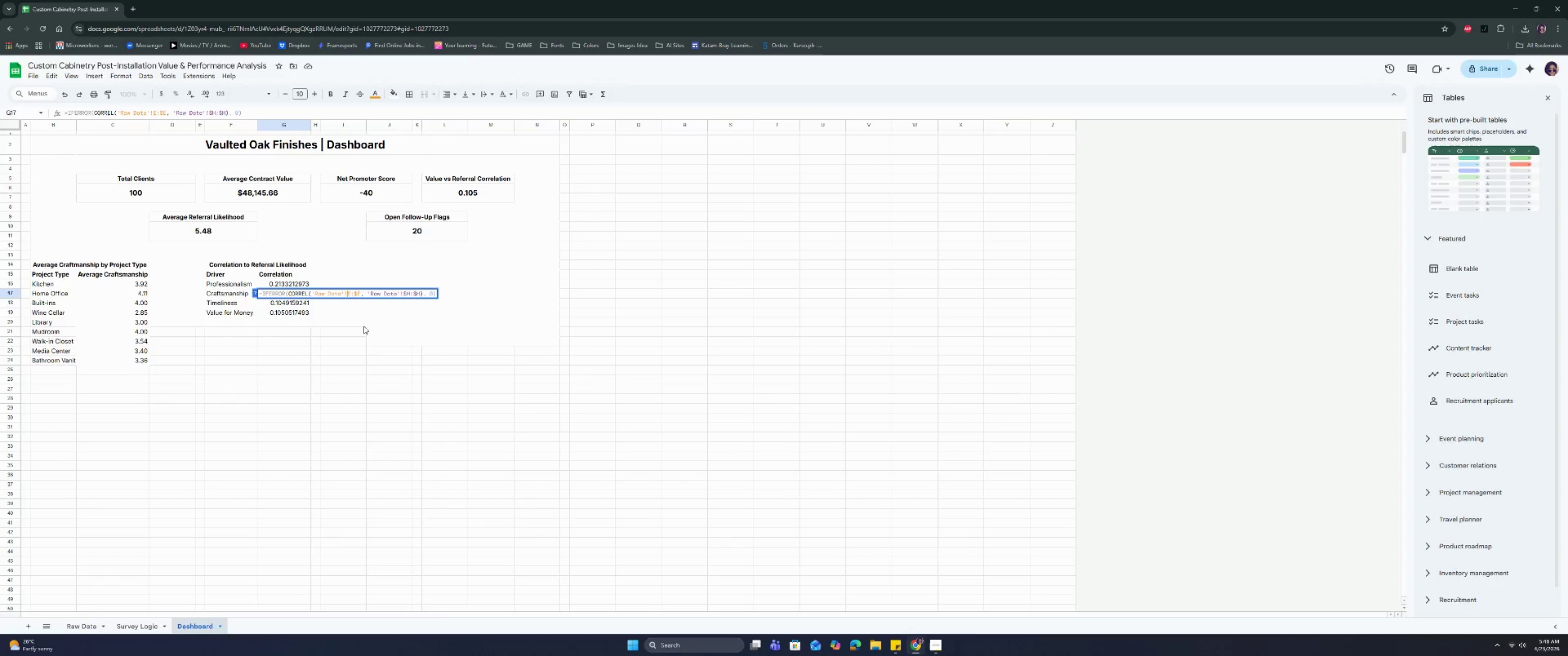 
key(Shift+ShiftRight)
 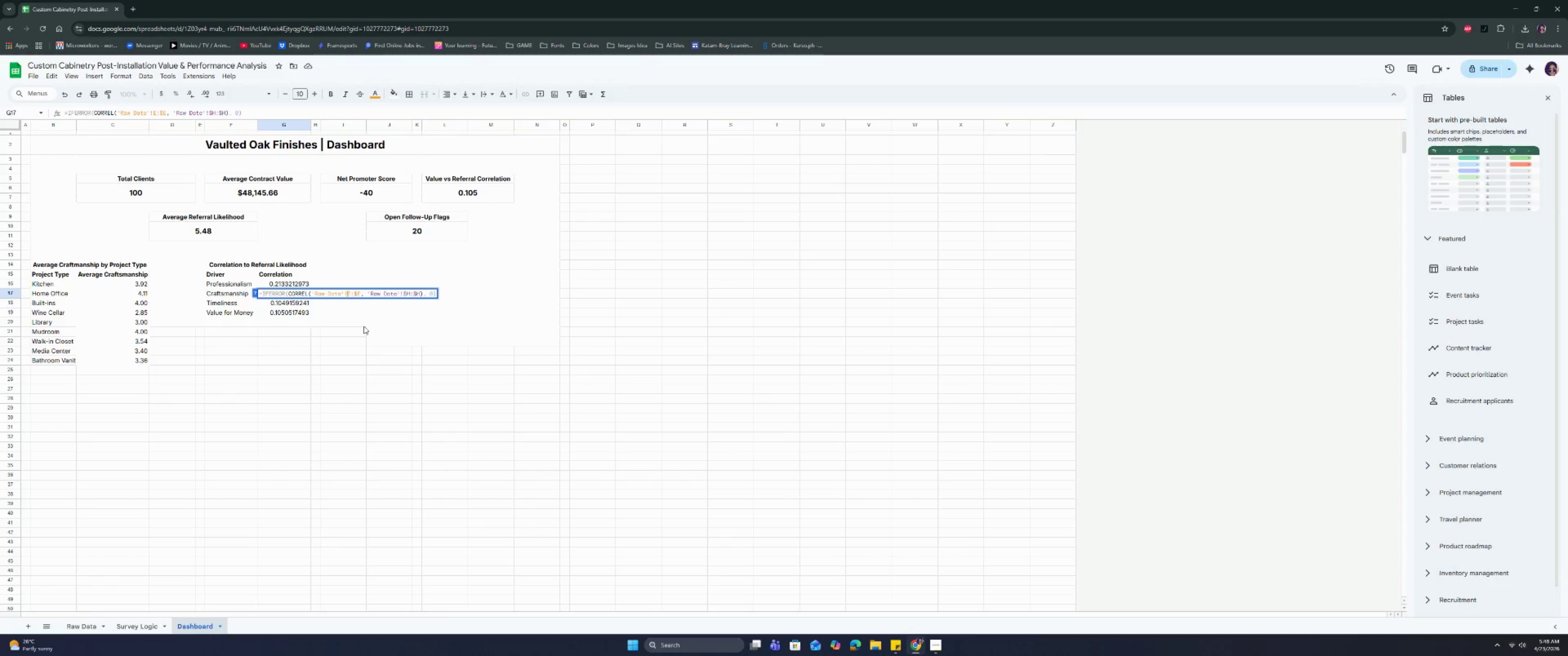 
key(Shift+4)
 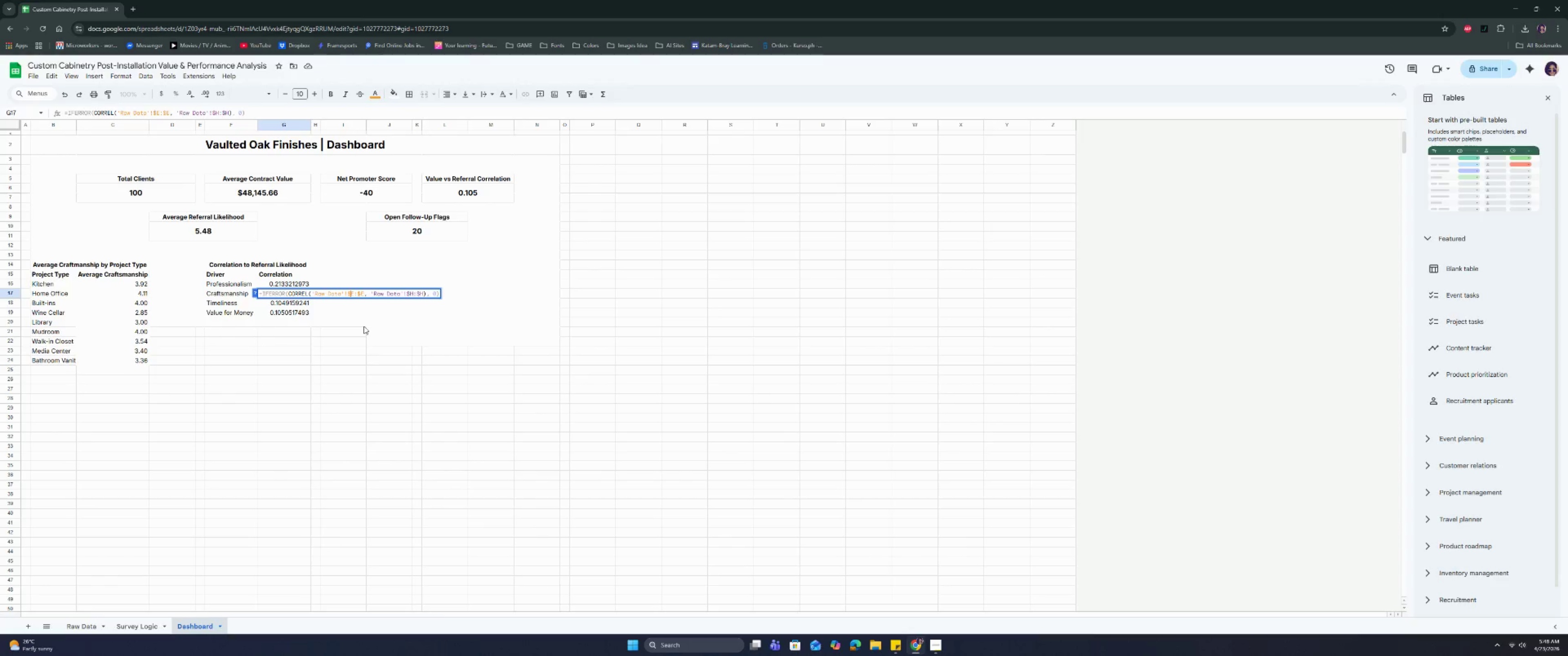 
key(Enter)
 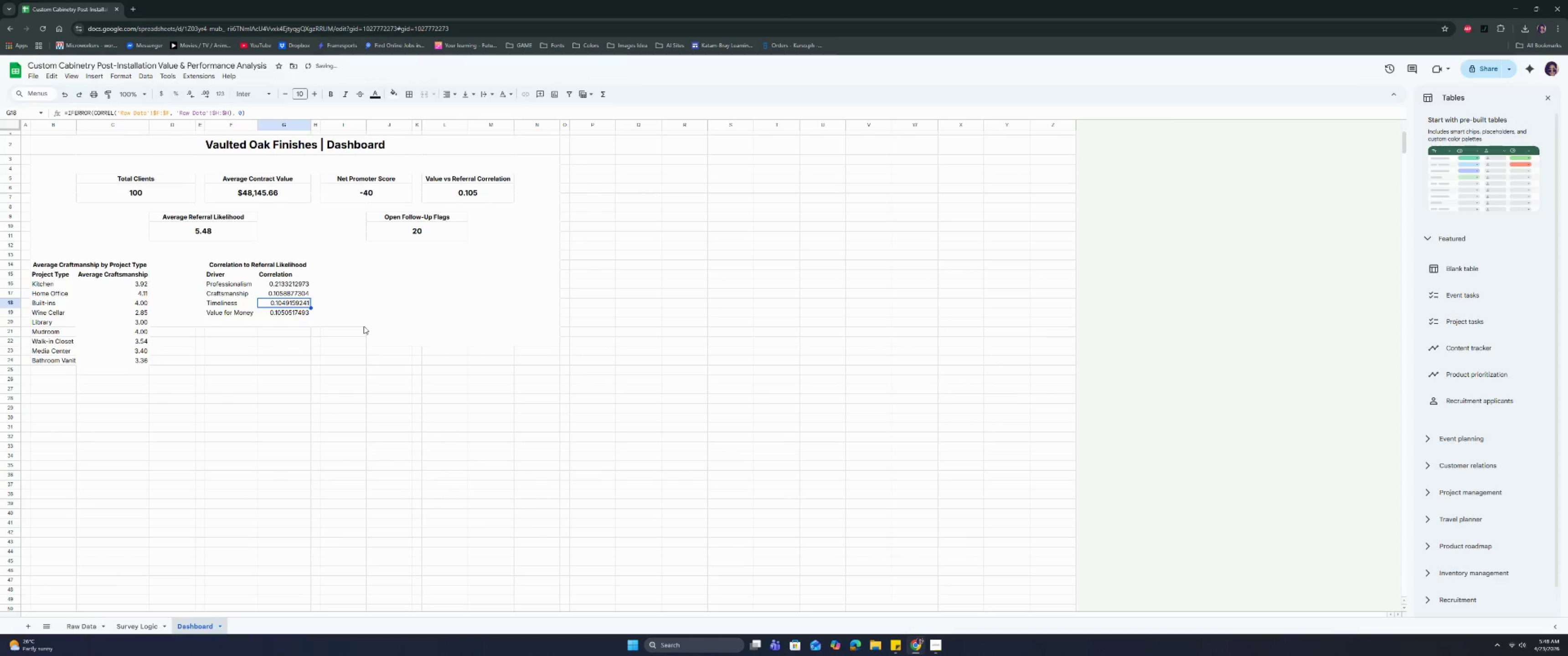 
key(ArrowUp)
 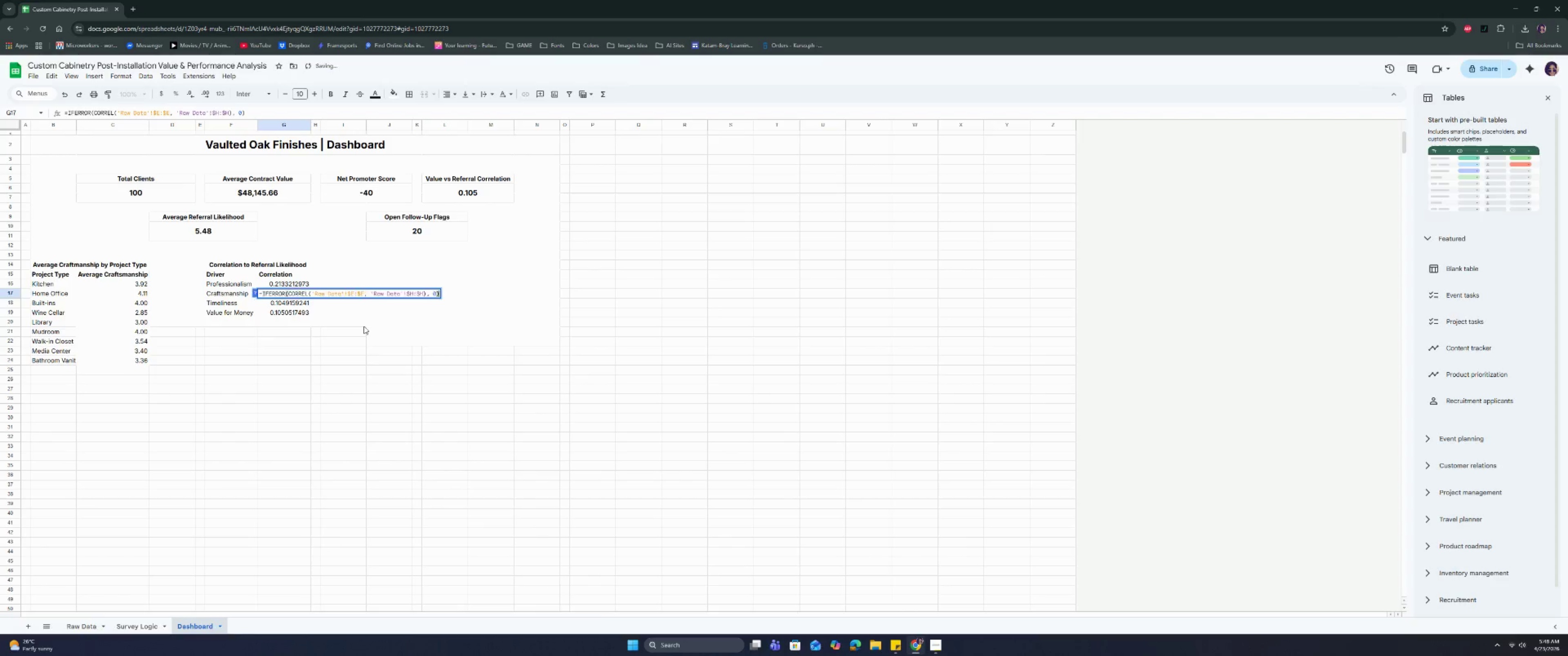 
key(Enter)
 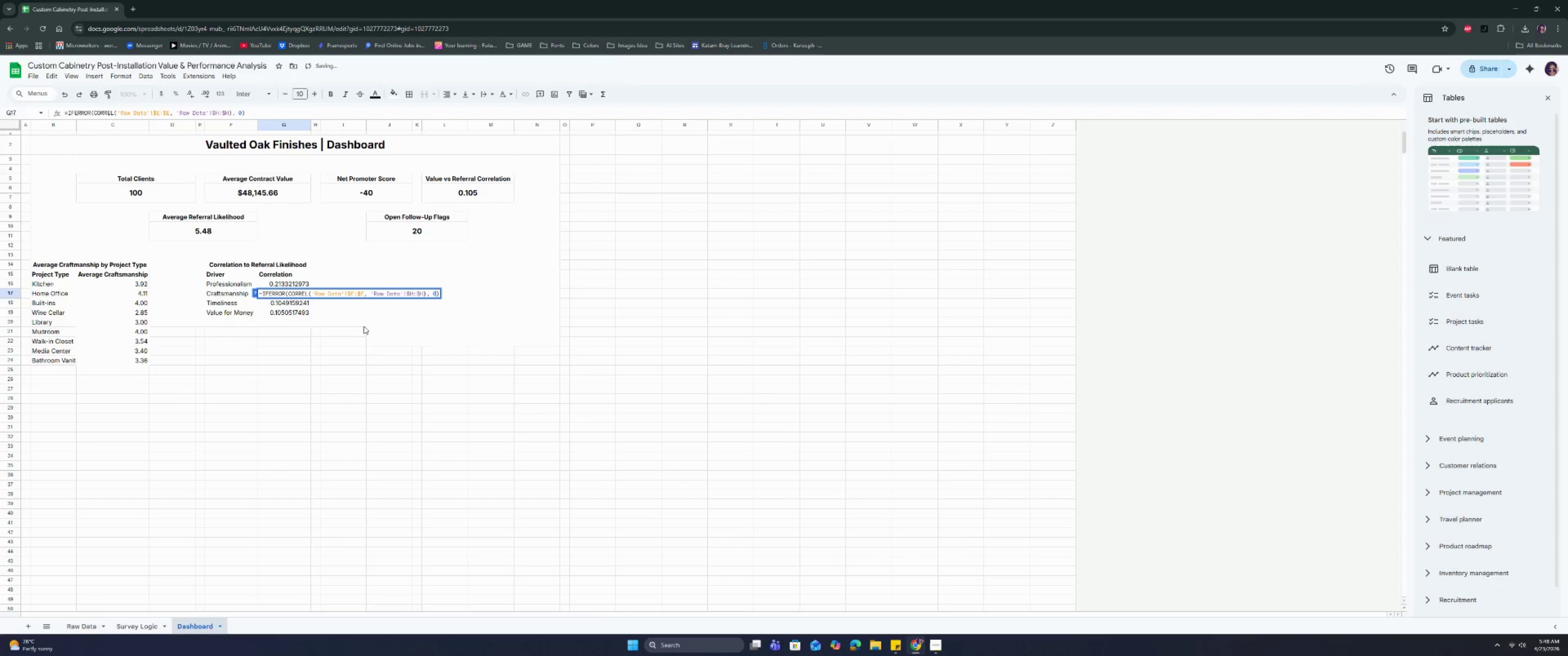 
hold_key(key=ArrowLeft, duration=0.84)
 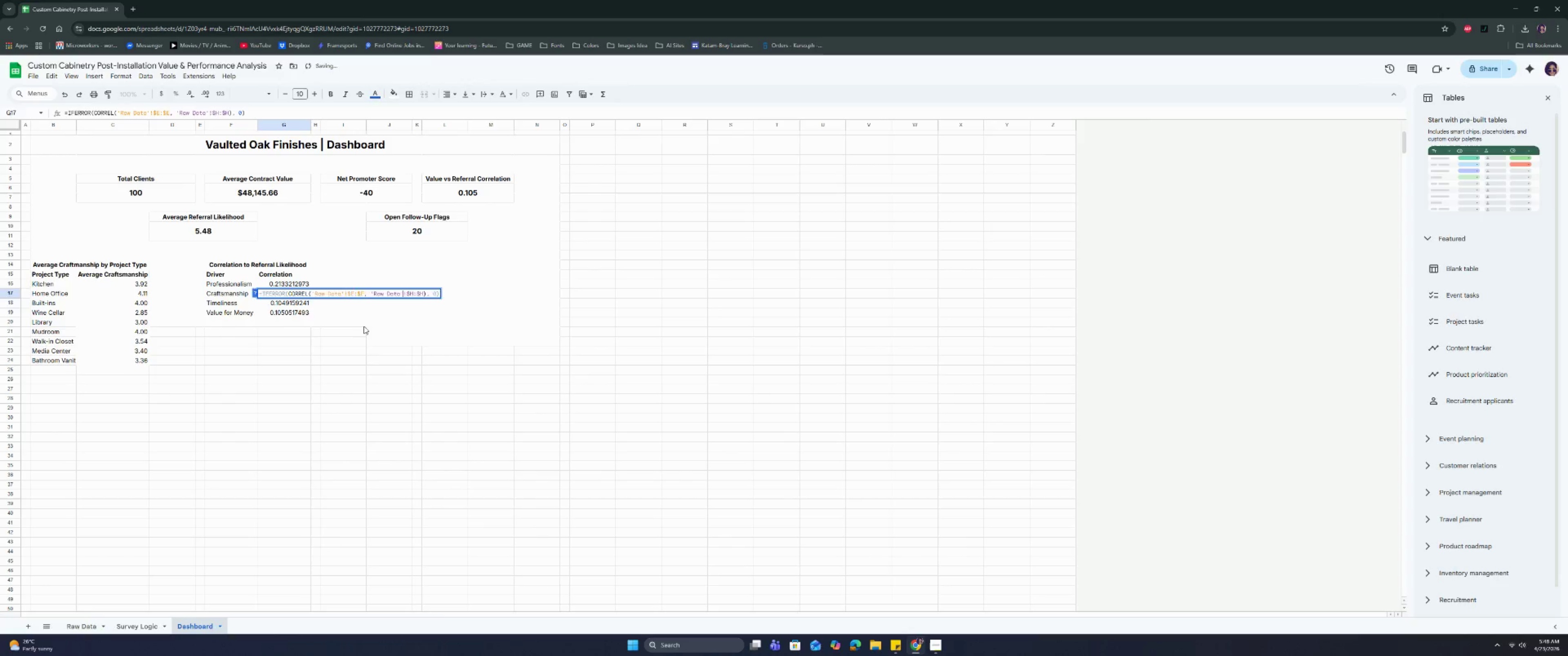 
key(Enter)
 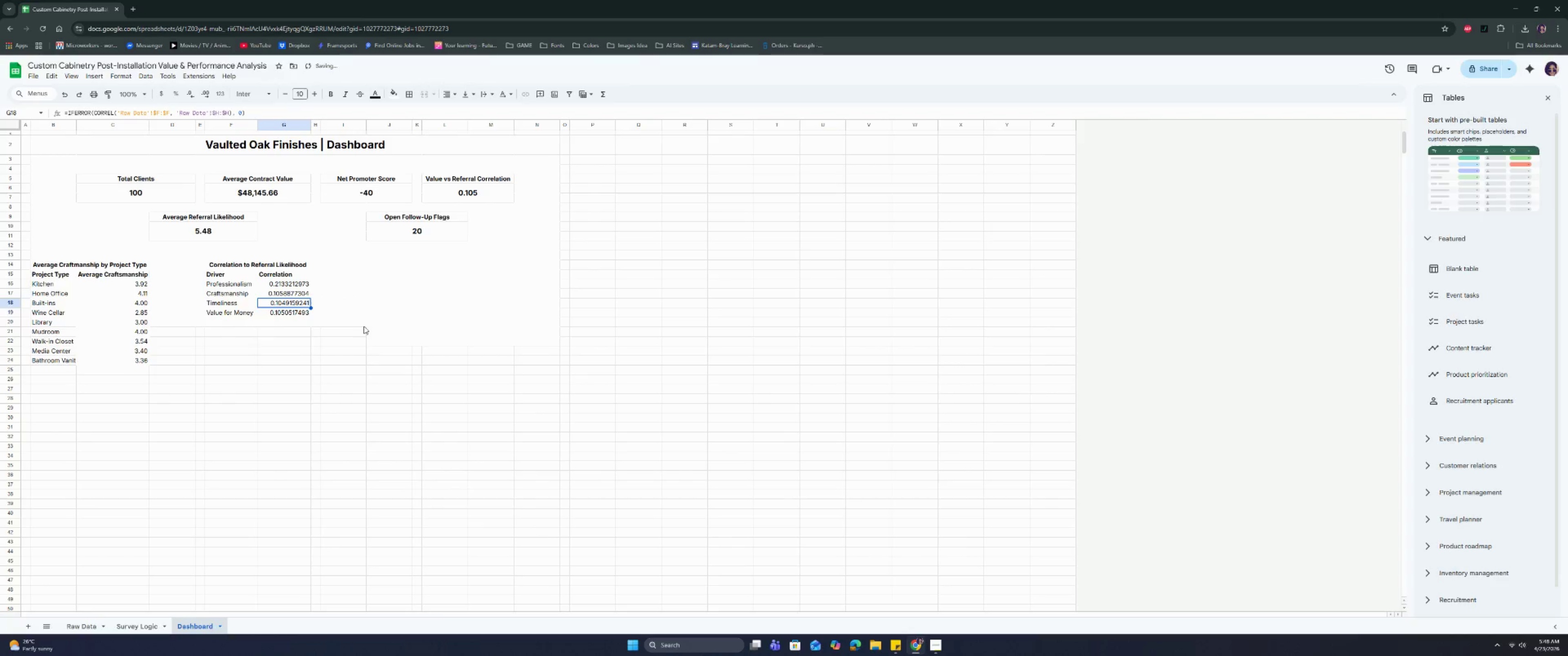 
key(ArrowUp)
 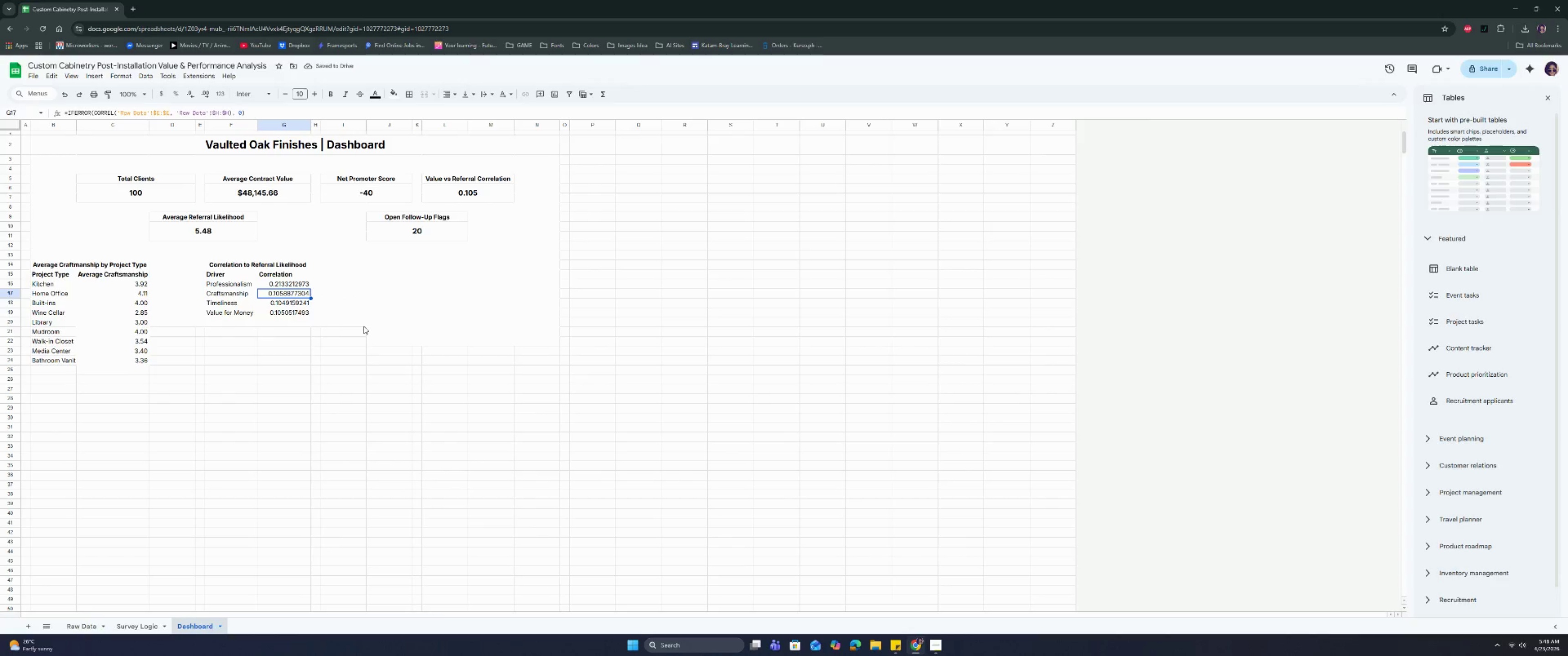 
key(ArrowUp)
 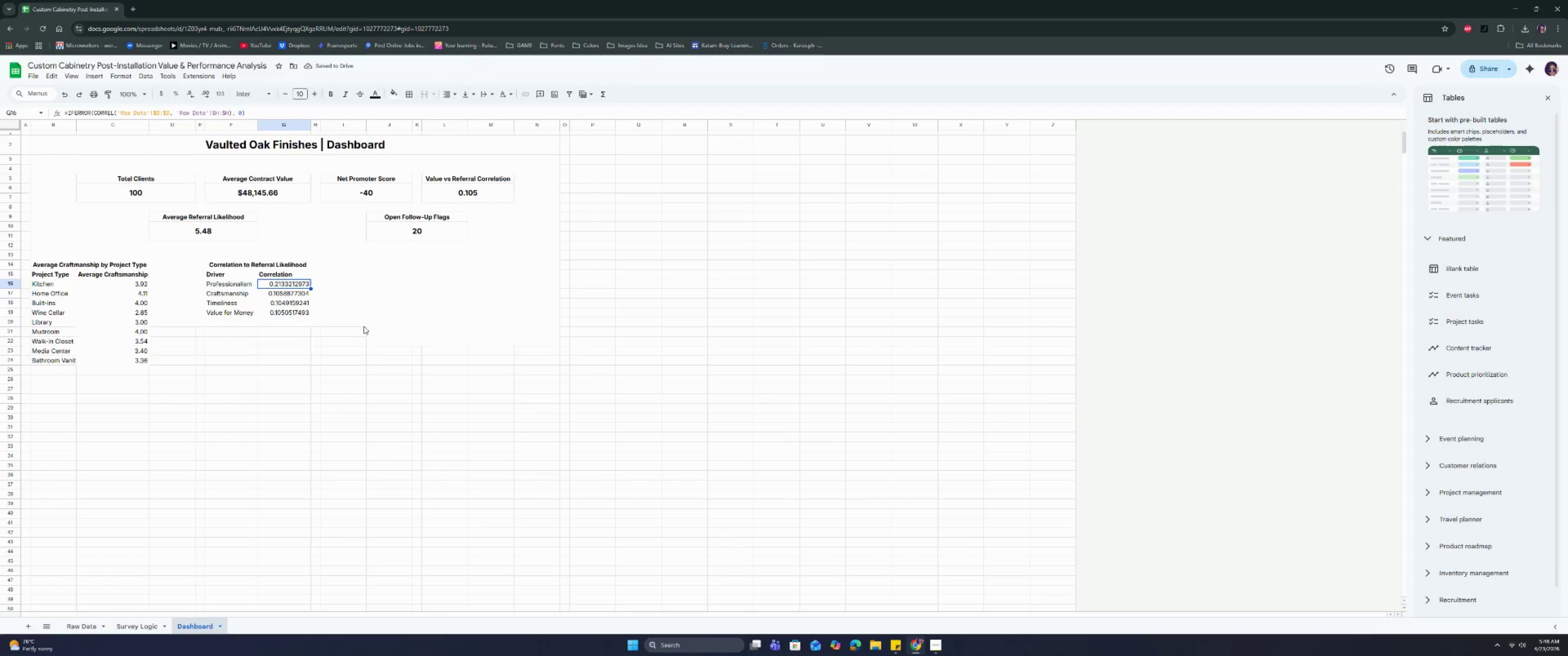 
key(Enter)
 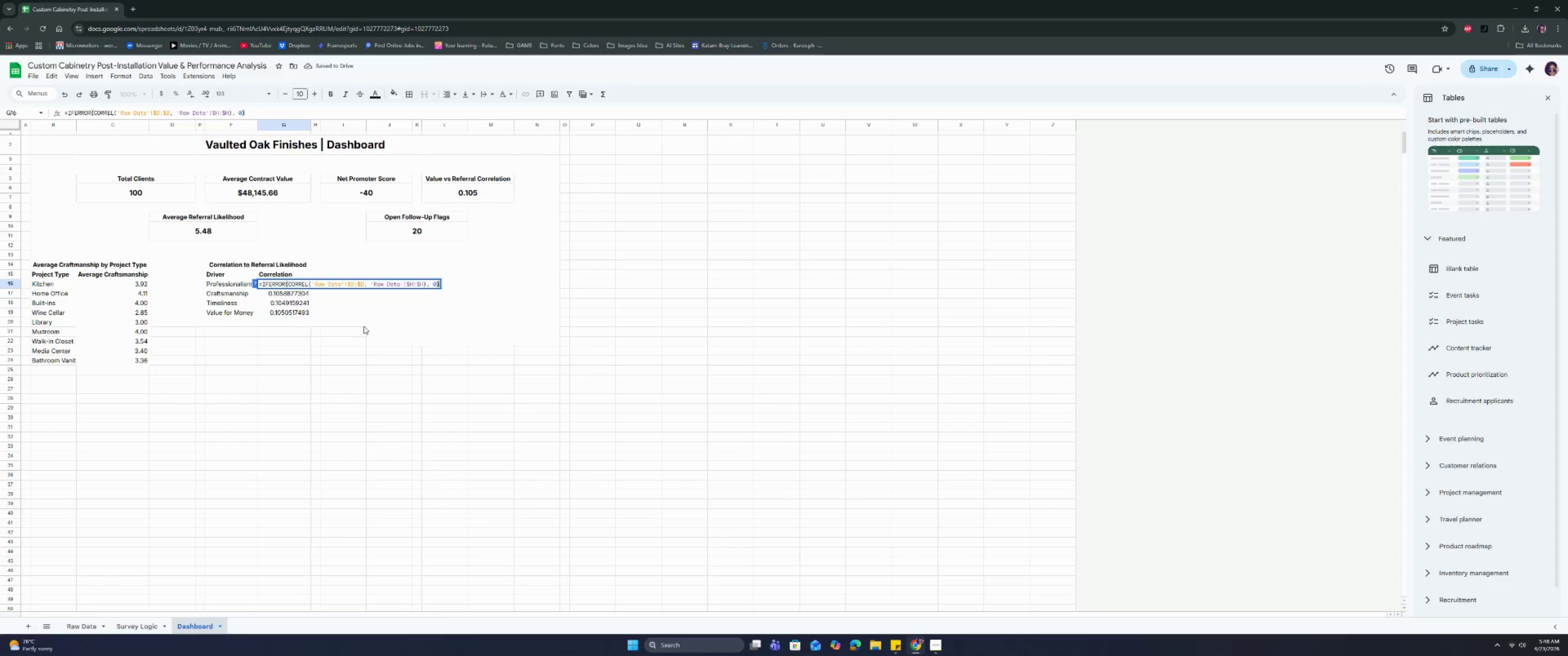 
key(Enter)
 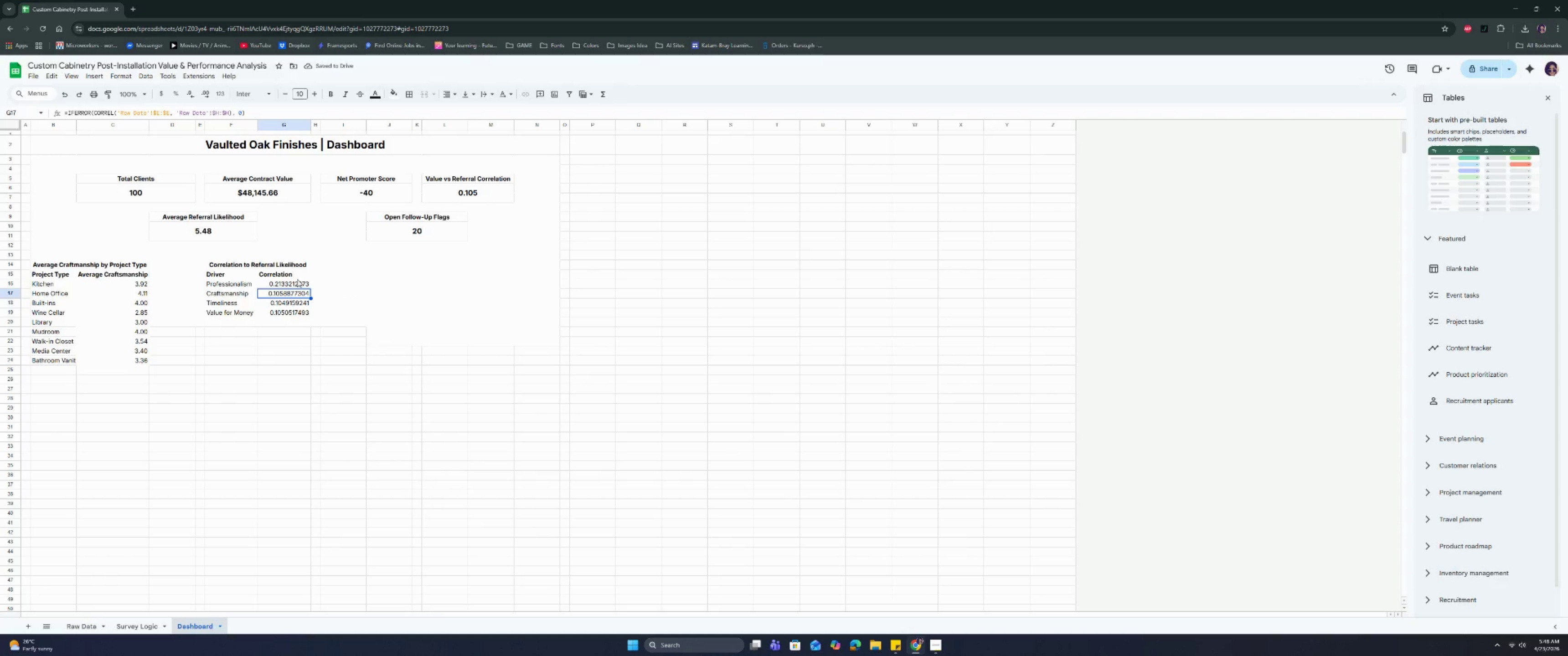 
left_click_drag(start_coordinate=[296, 283], to_coordinate=[294, 311])
 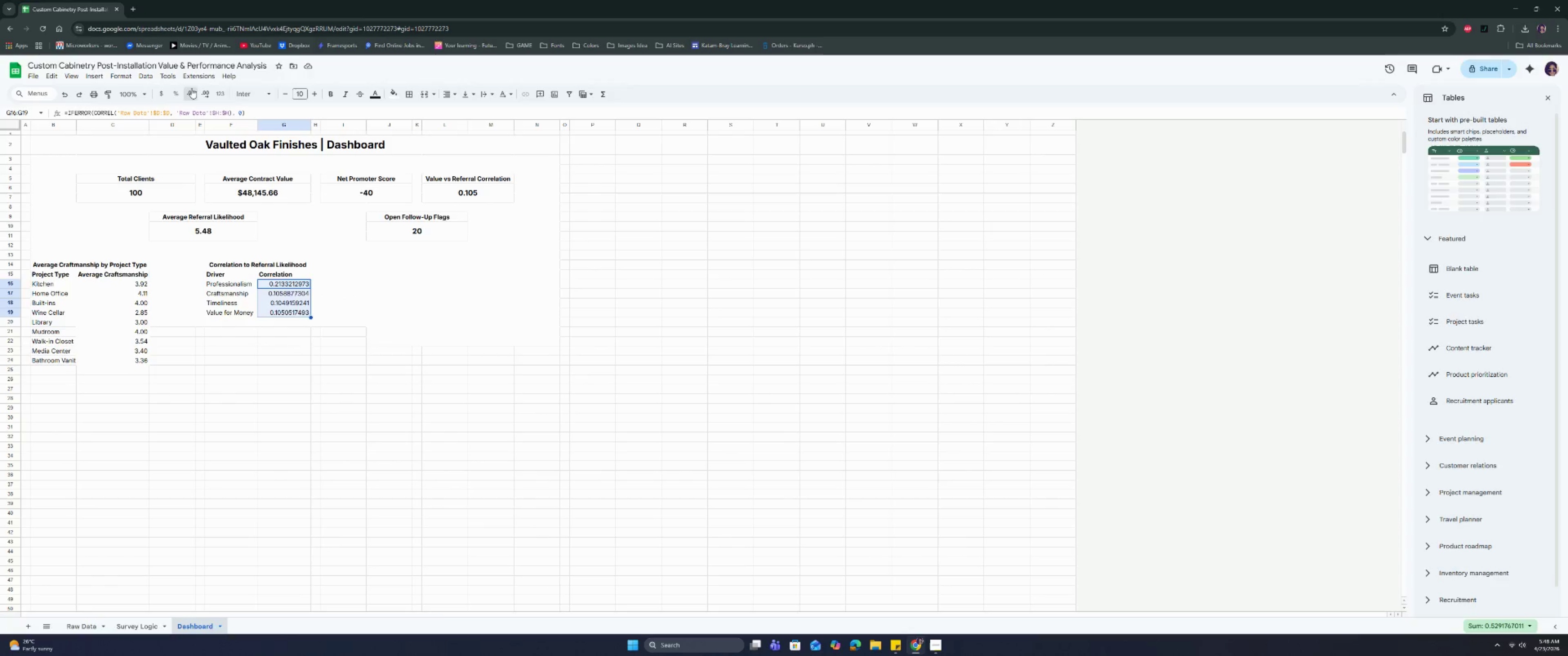 
double_click([191, 88])
 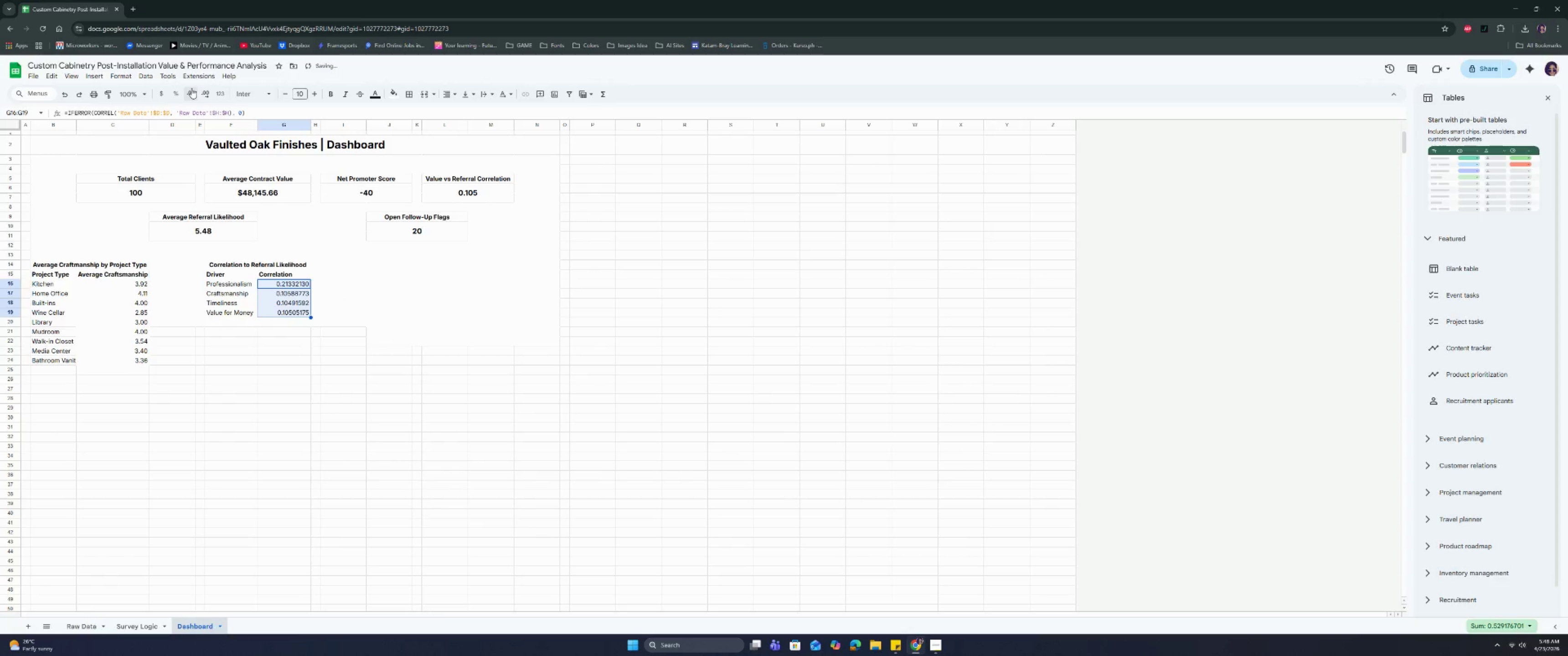 
triple_click([191, 88])
 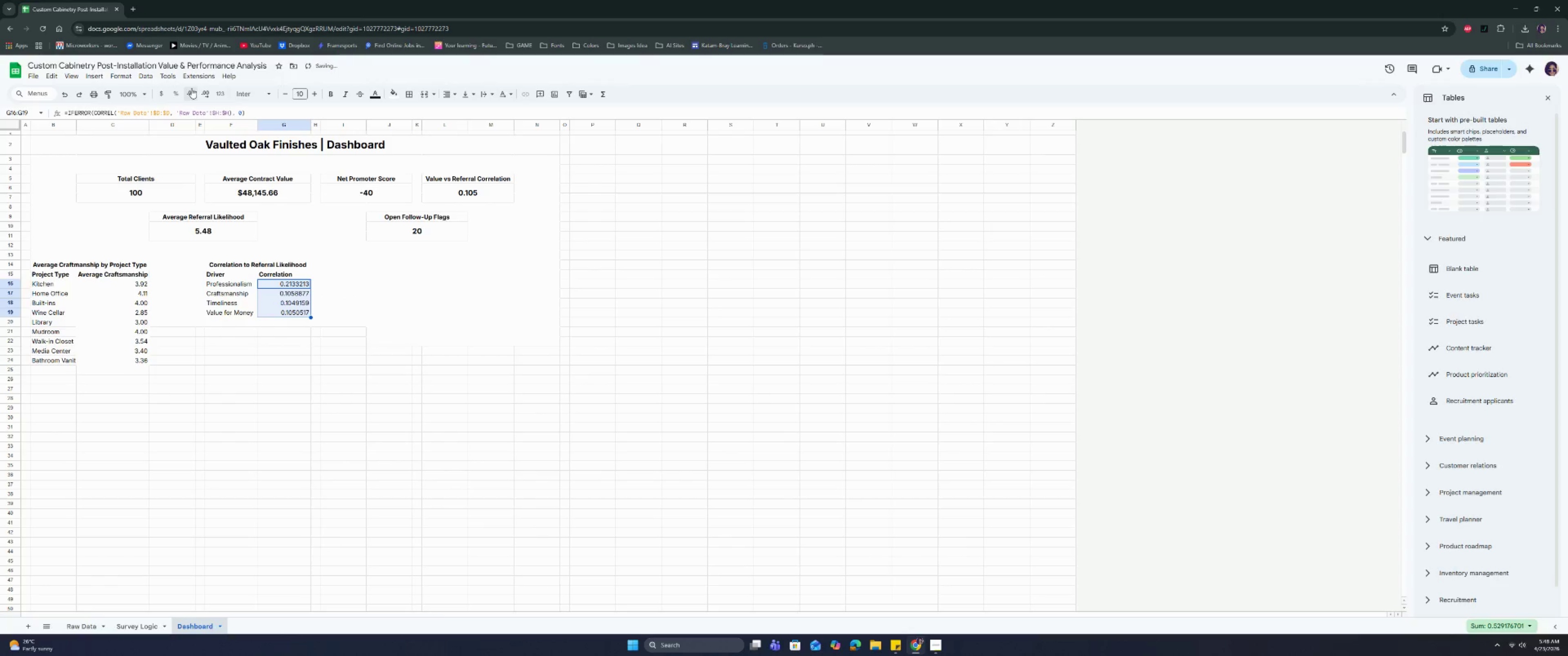 
triple_click([191, 88])
 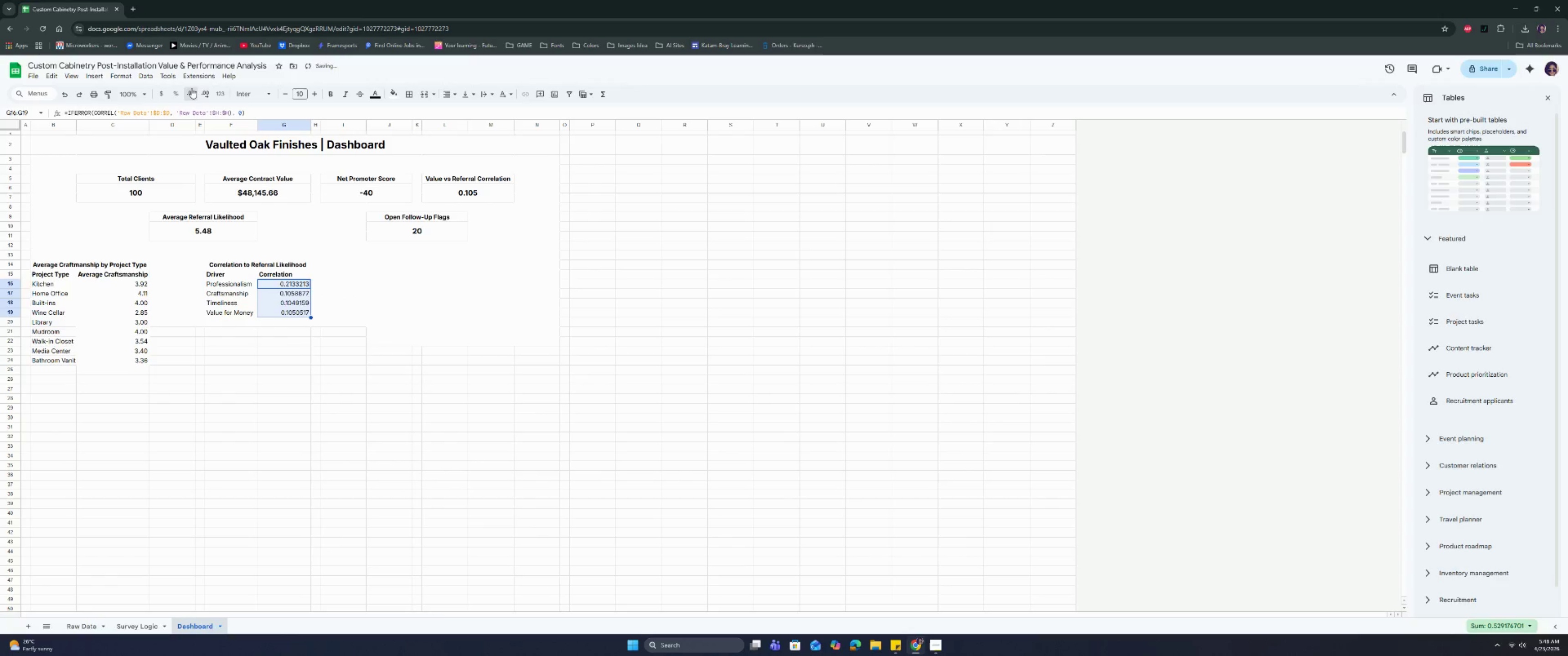 
triple_click([191, 88])
 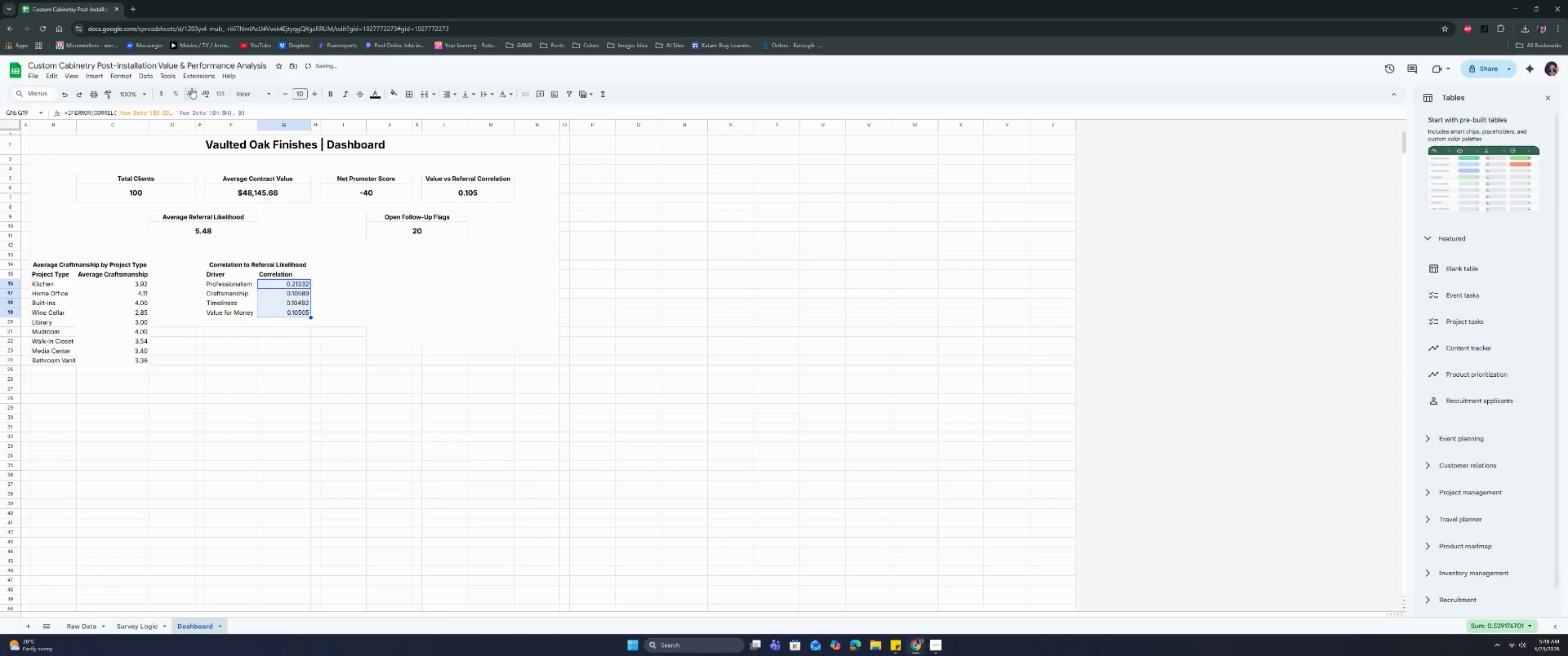 
triple_click([191, 88])
 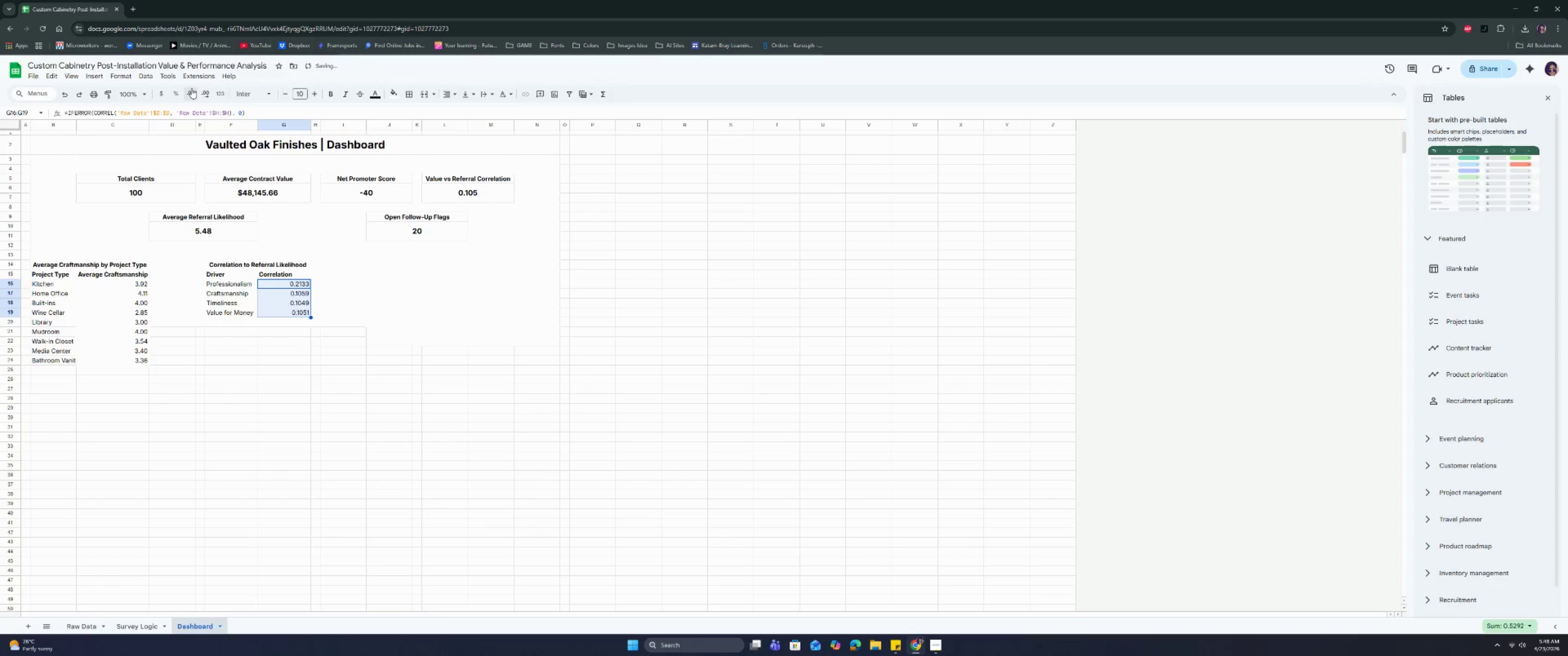 
left_click([191, 88])
 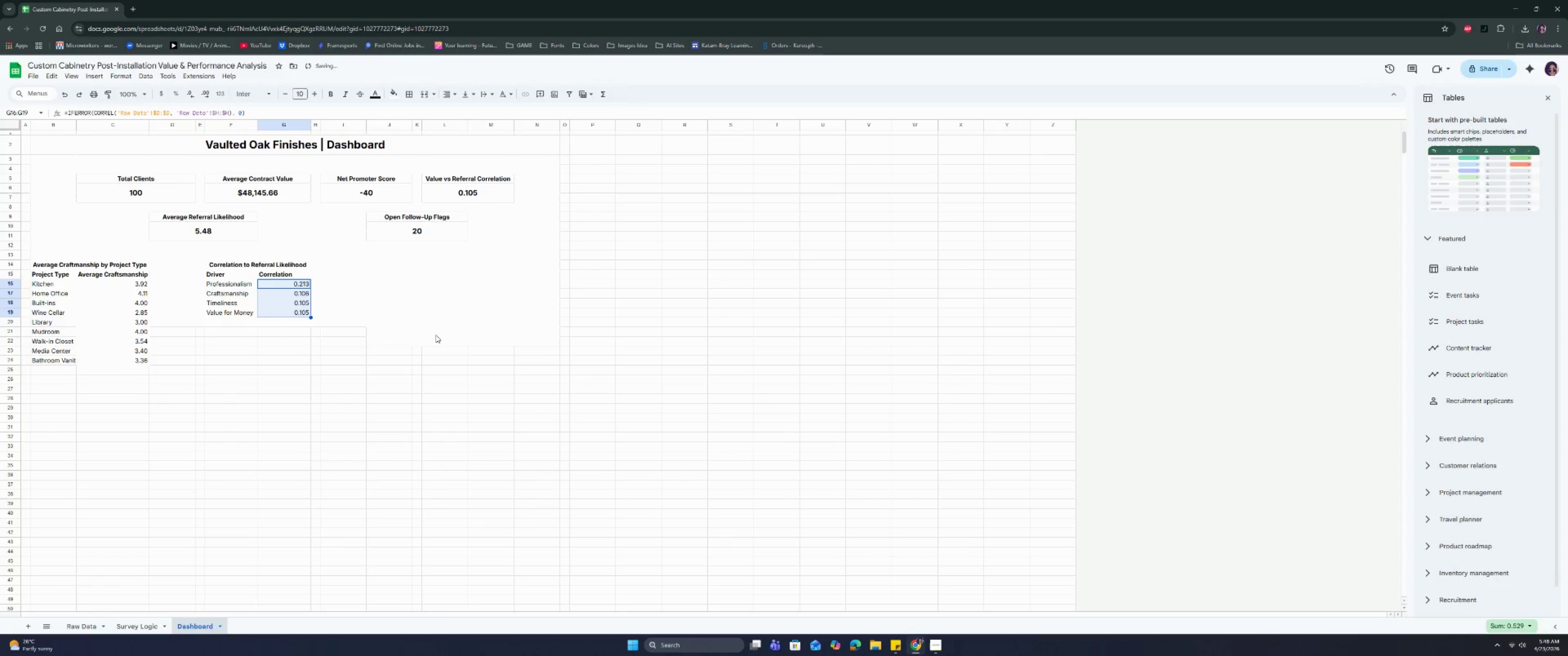 
left_click([438, 337])
 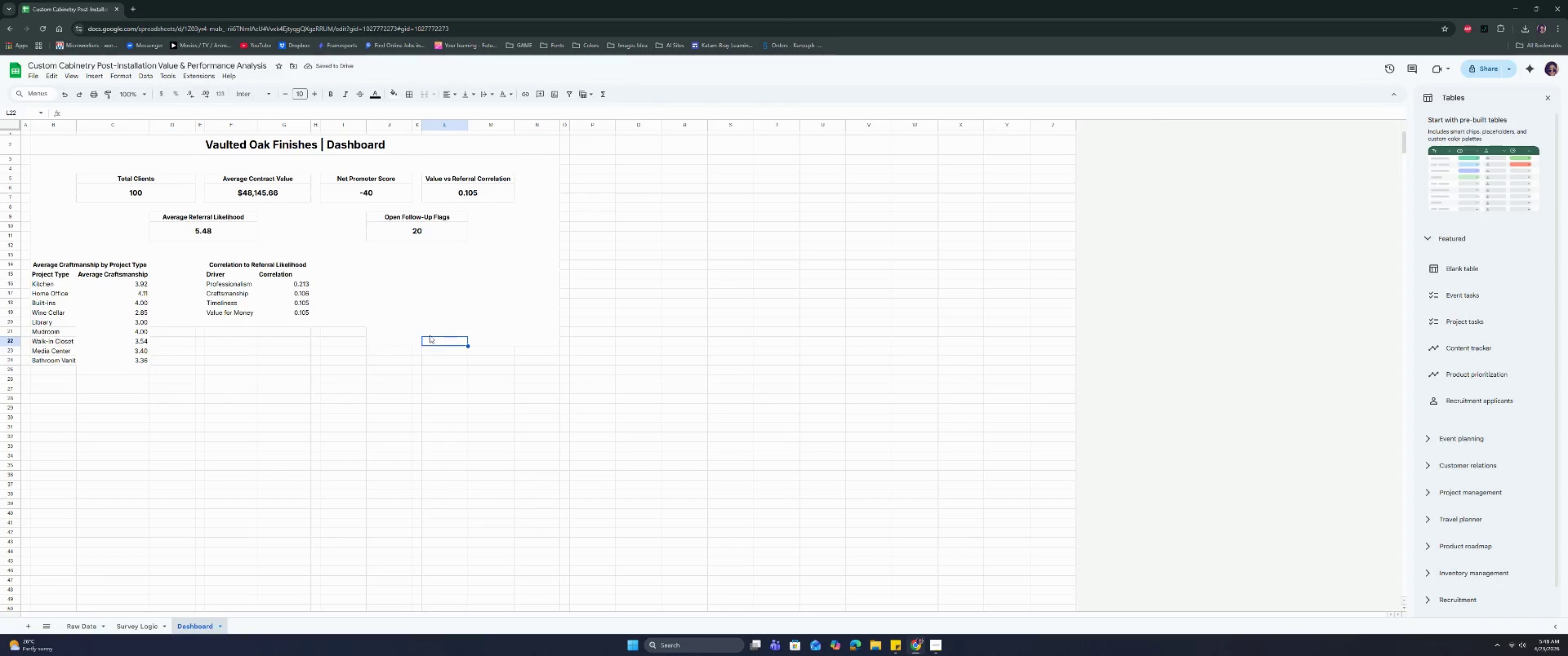 
left_click([411, 345])
 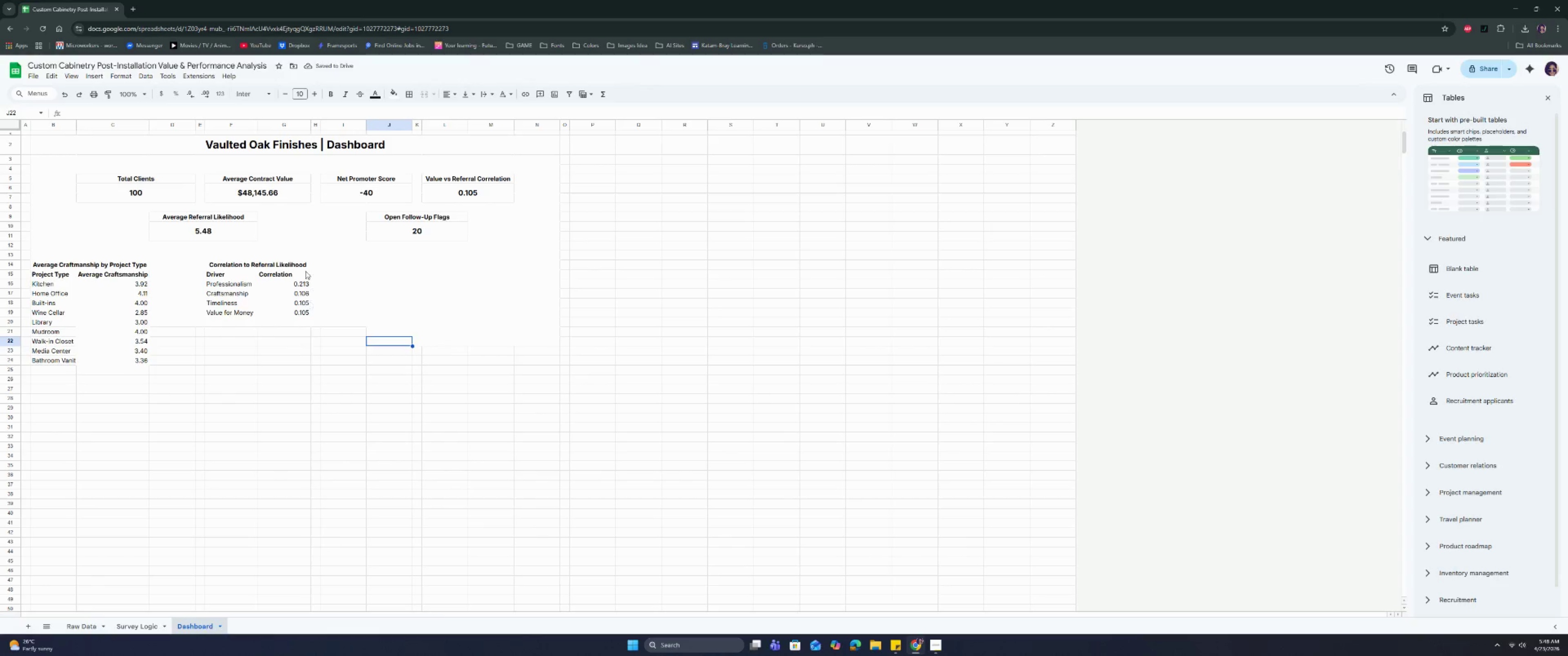 
left_click_drag(start_coordinate=[296, 266], to_coordinate=[294, 313])
 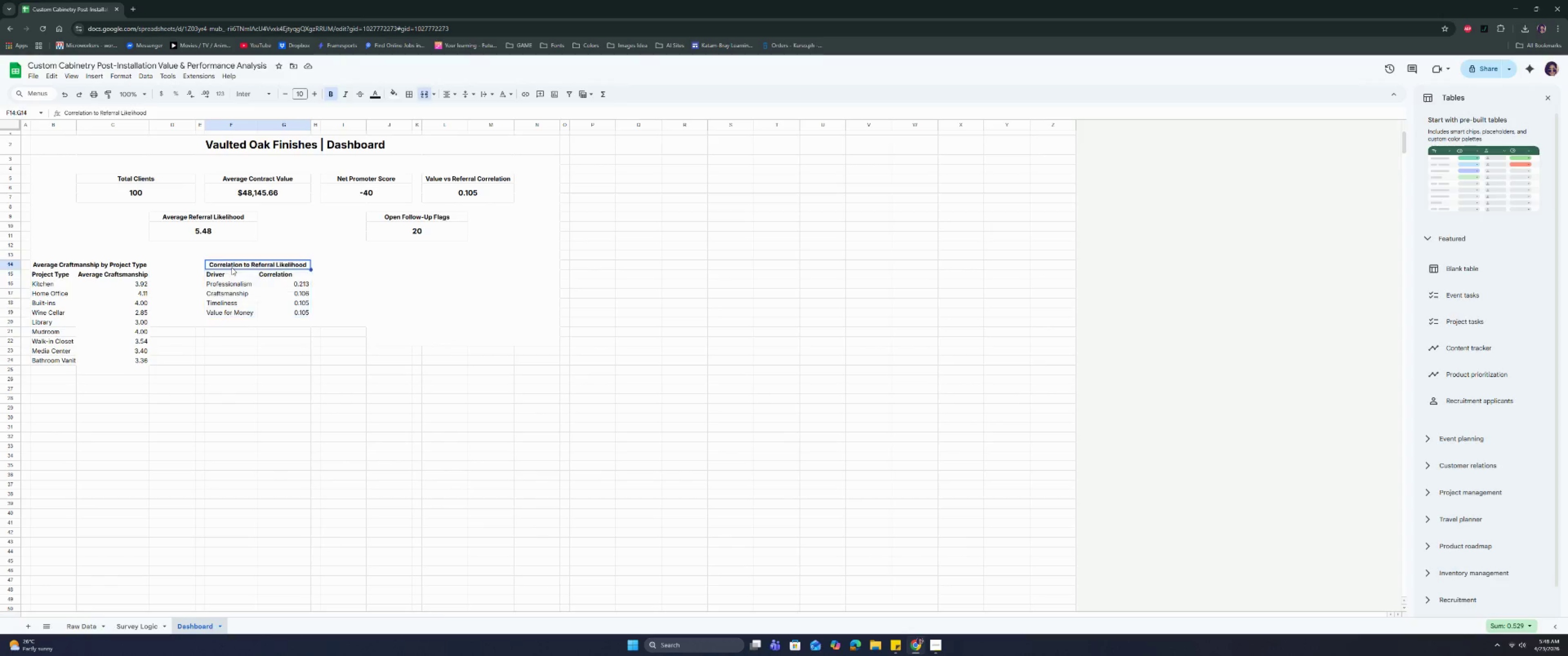 
double_click([224, 273])
 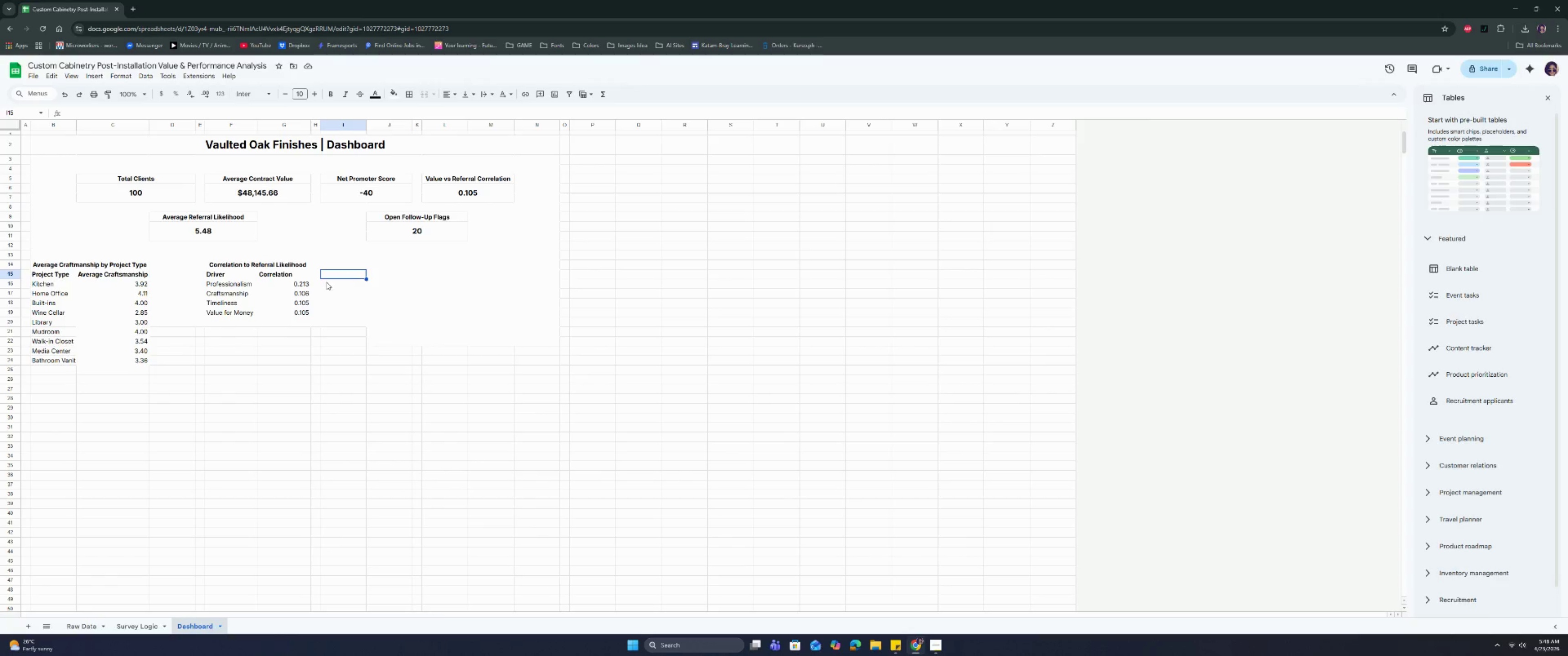 
left_click([279, 276])
 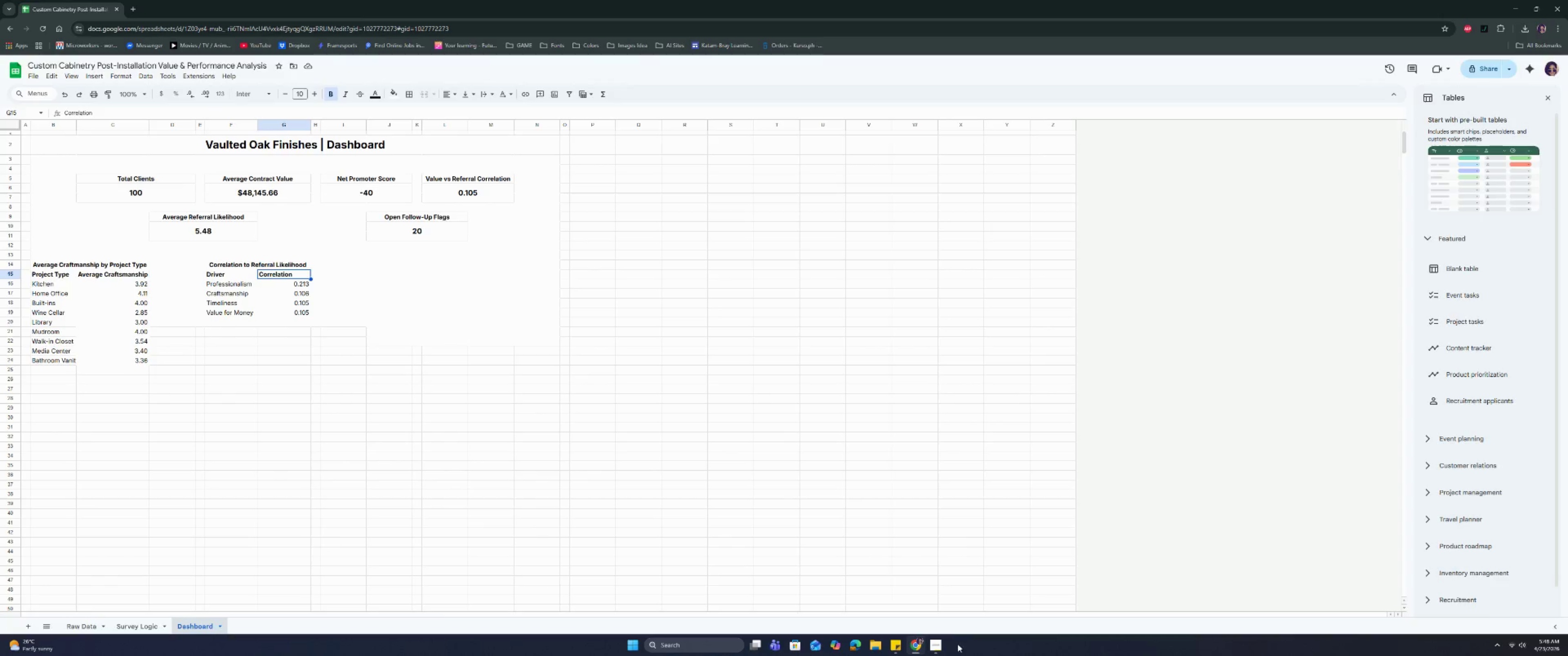 
left_click([941, 646])
 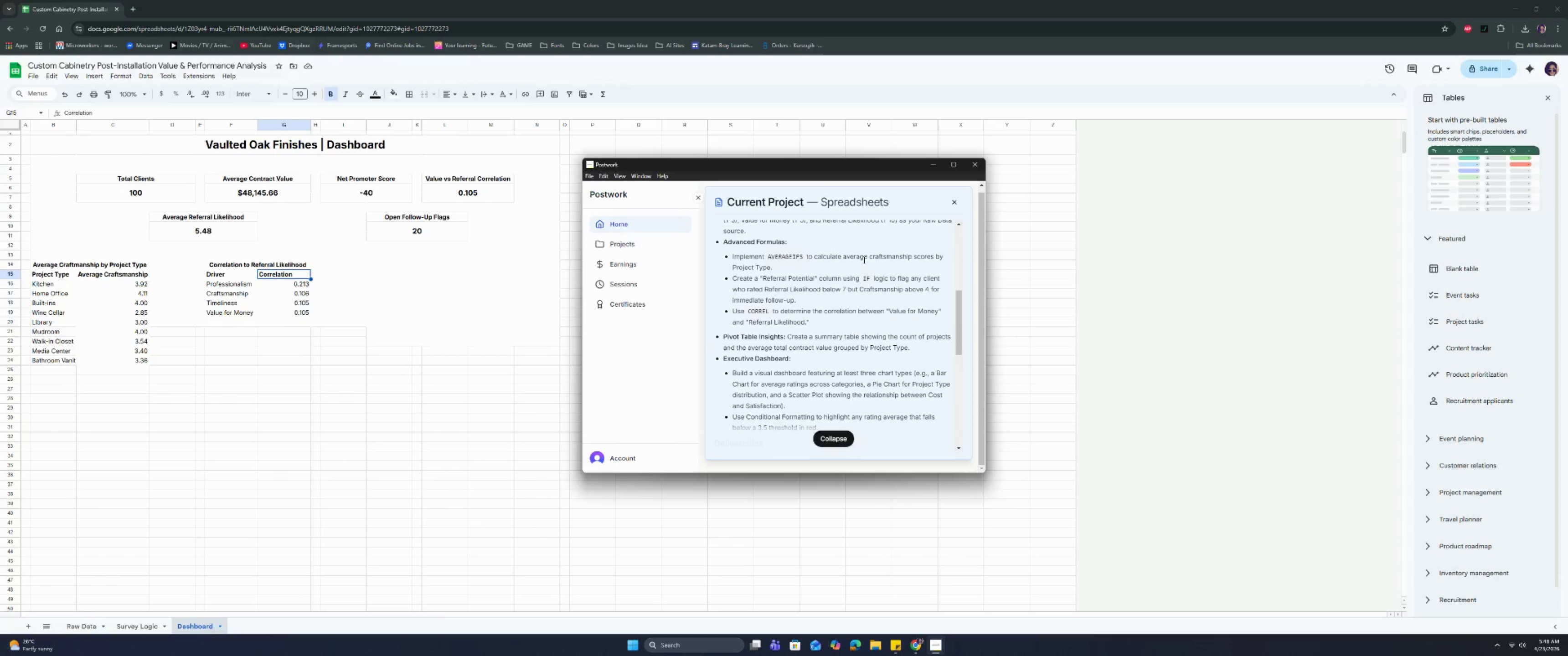 
wait(43.97)
 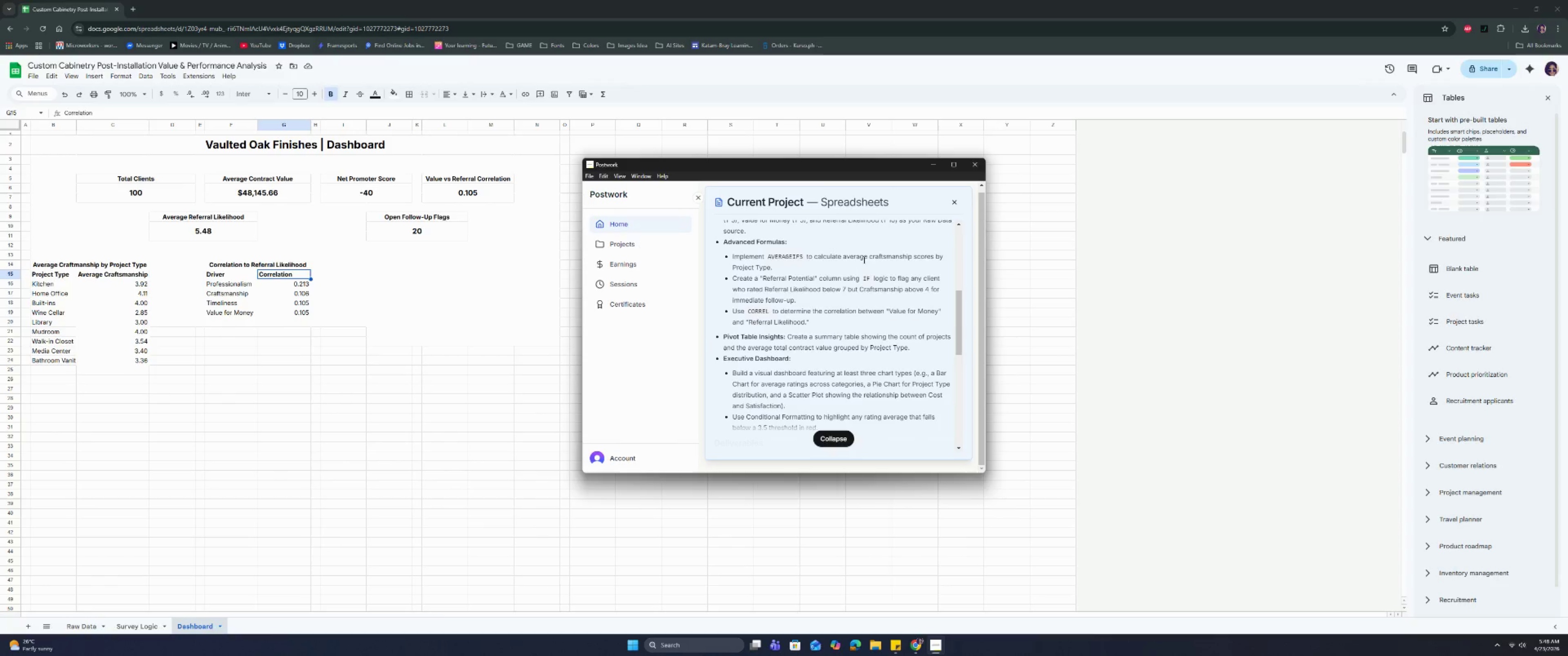 
double_click([98, 263])
 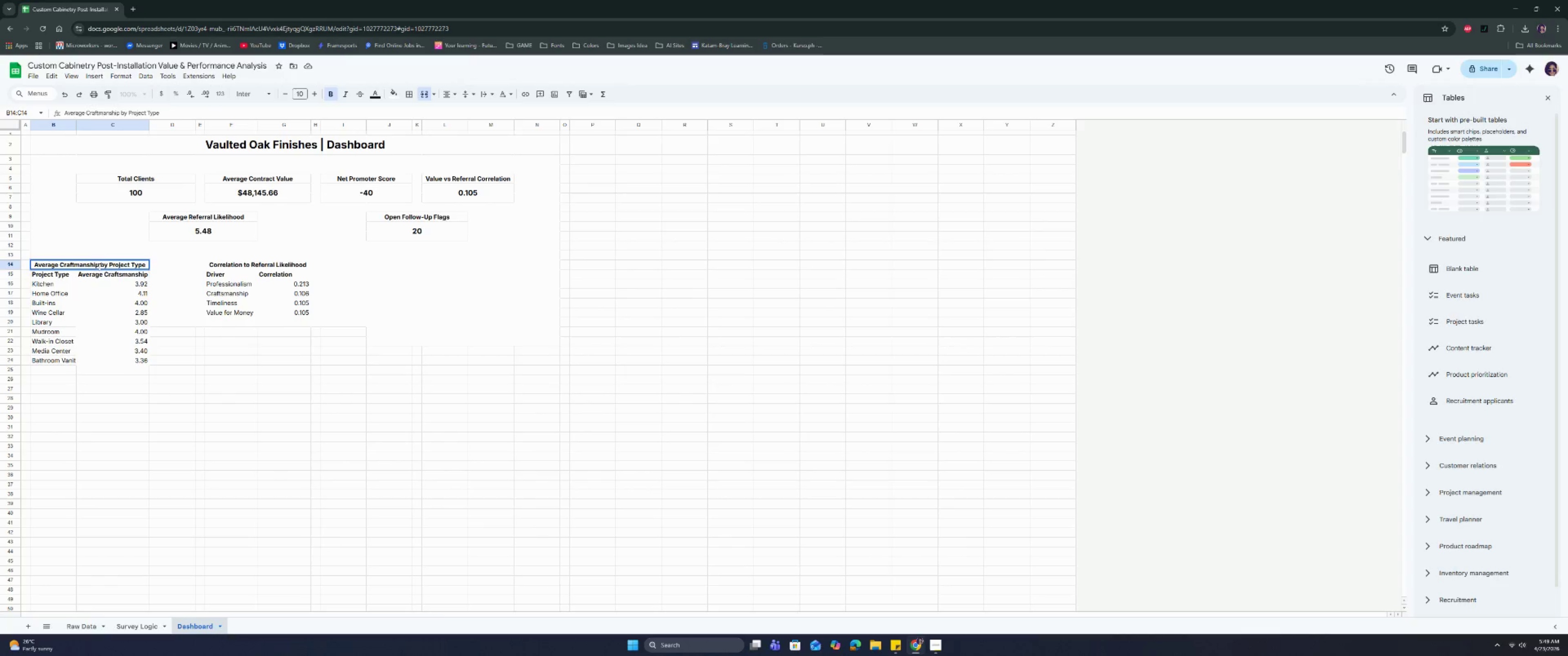 
left_click([99, 266])
 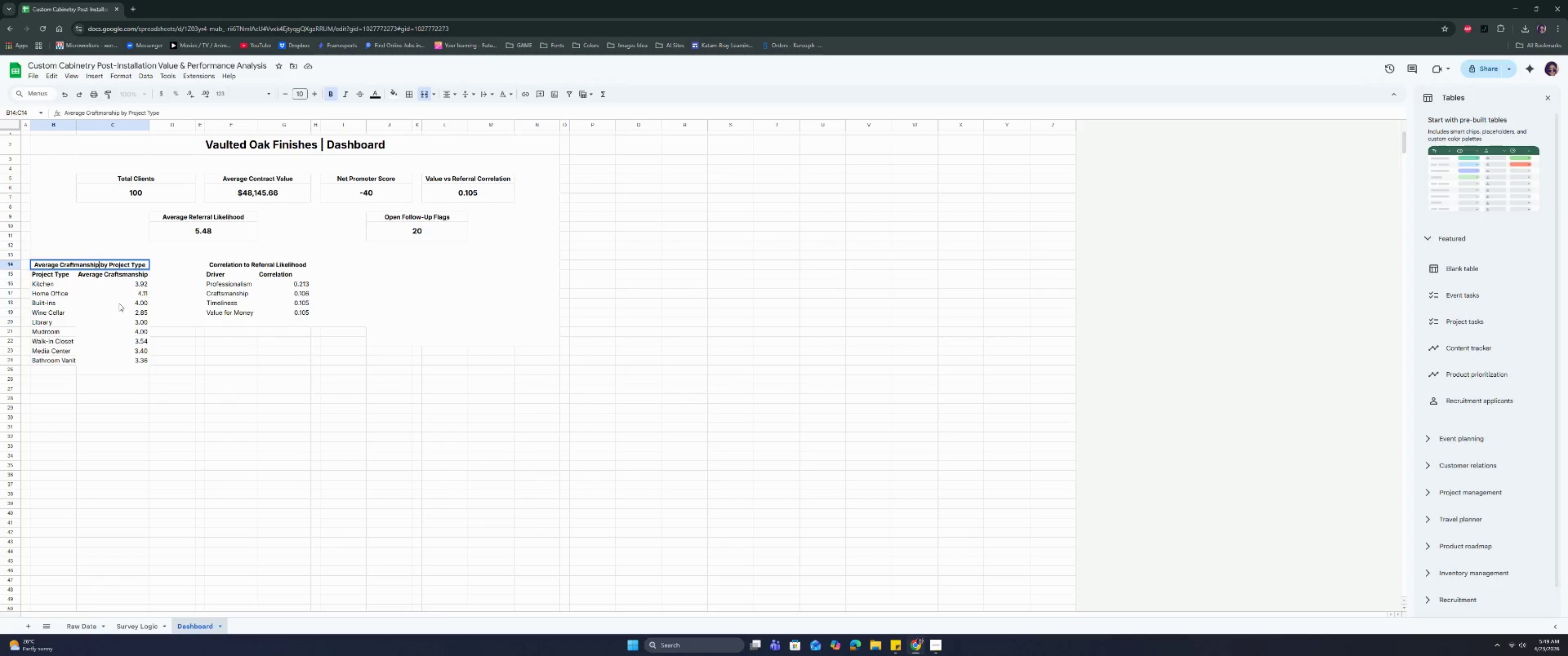 
type( Scores)
 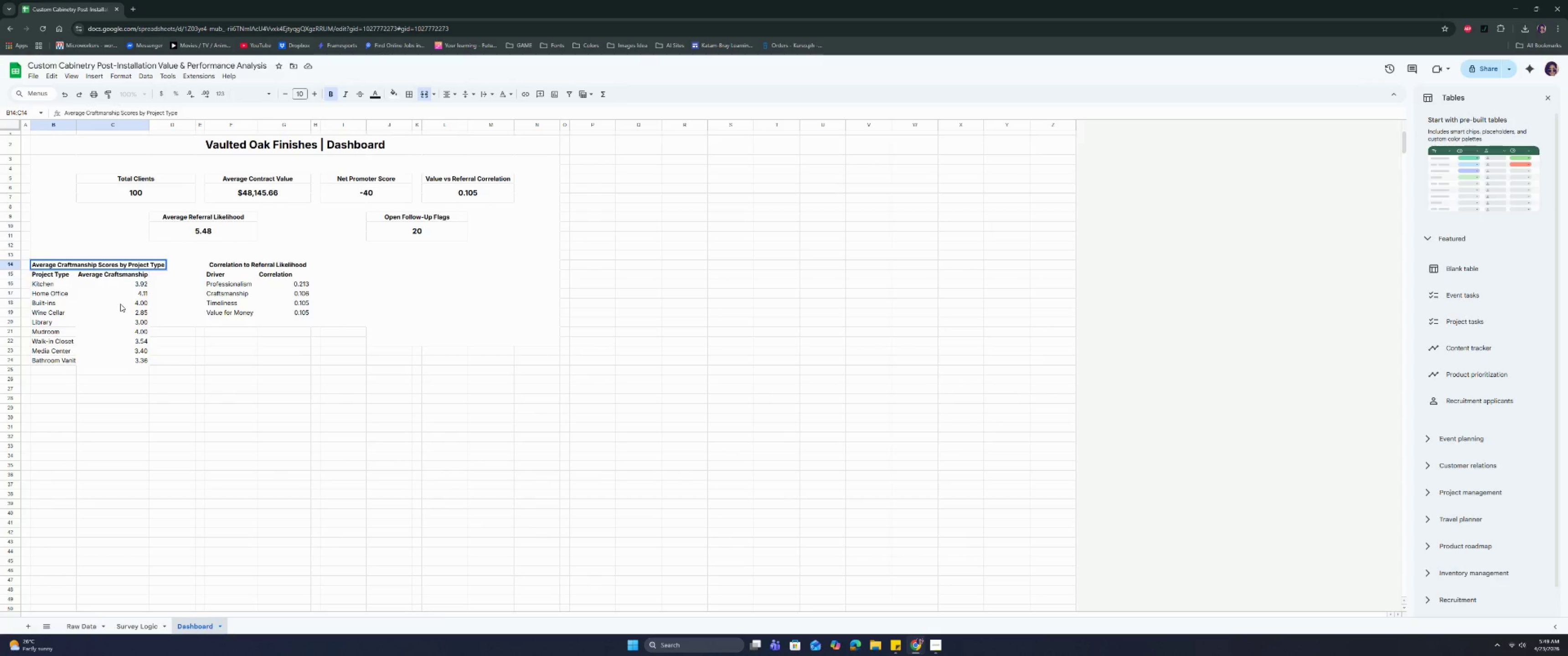 
key(Enter)
 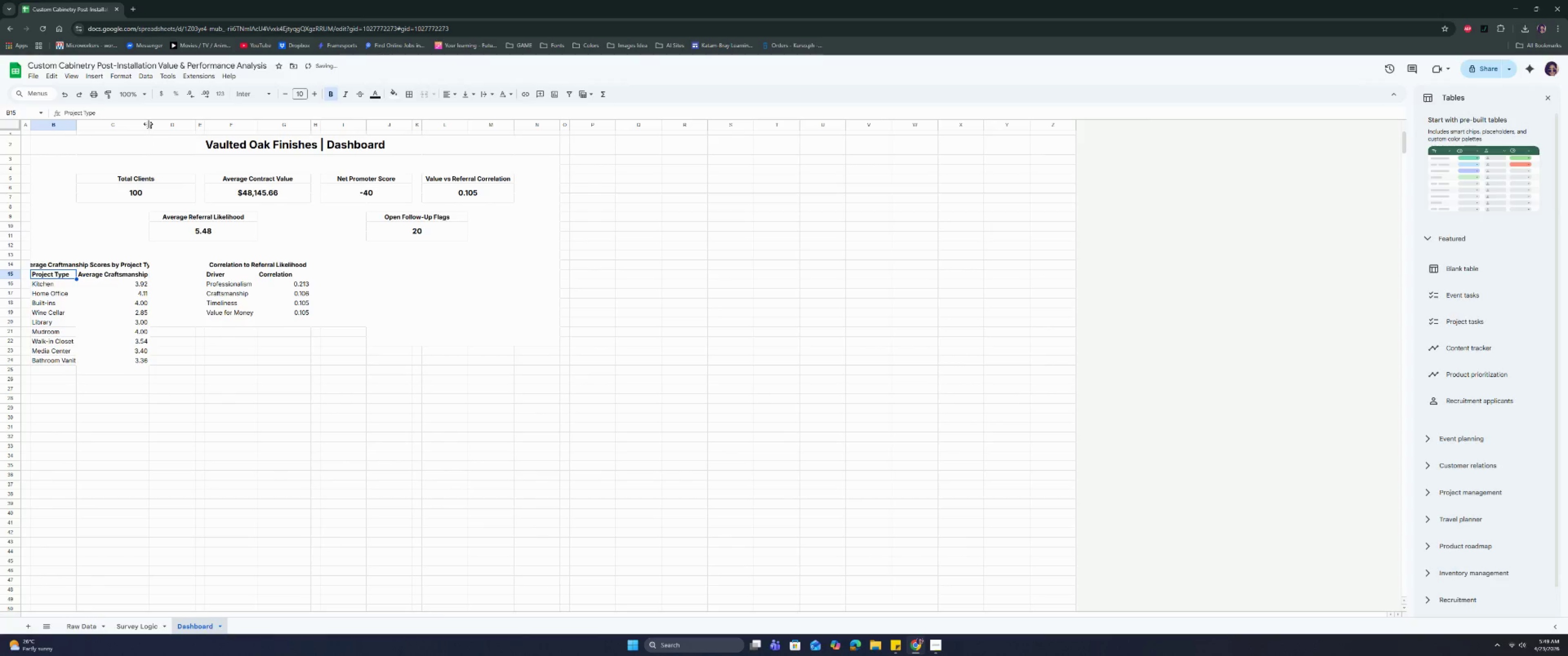 
left_click_drag(start_coordinate=[147, 123], to_coordinate=[162, 128])
 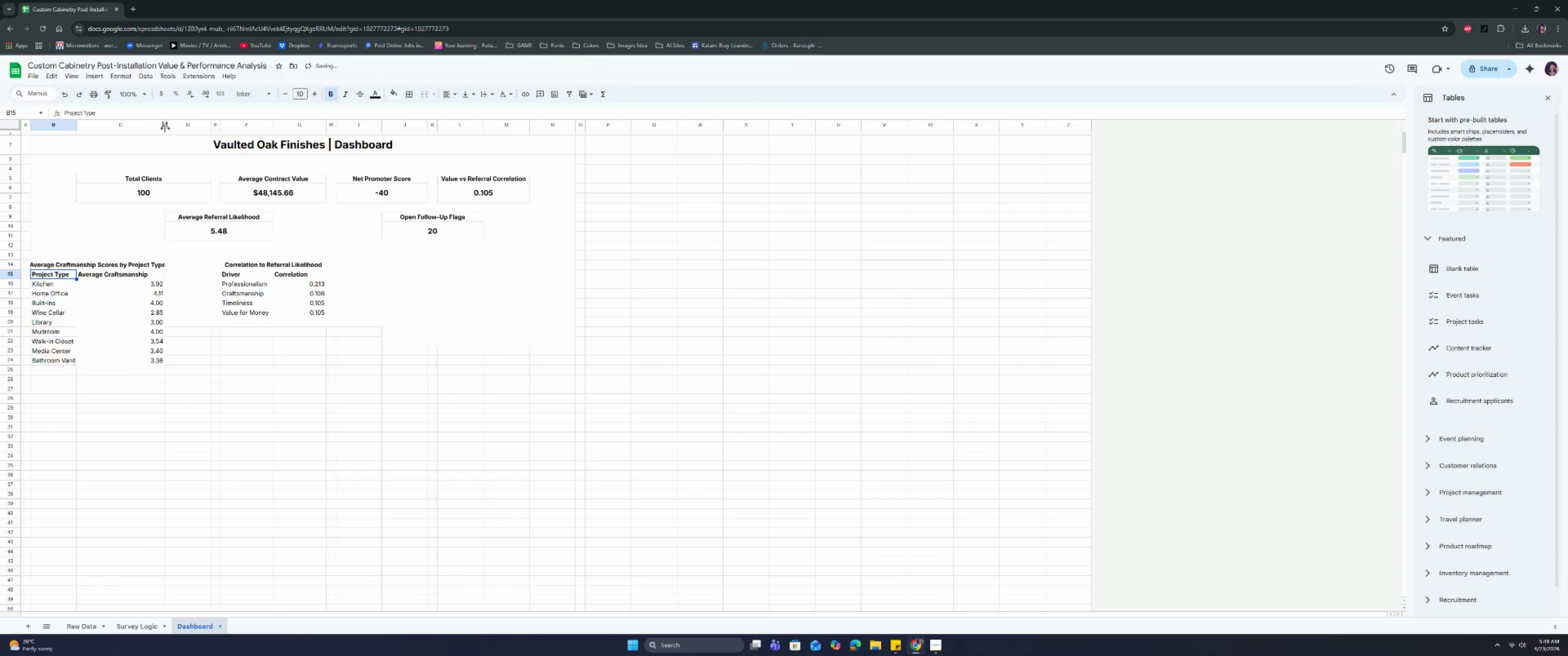 
left_click_drag(start_coordinate=[165, 128], to_coordinate=[171, 128])
 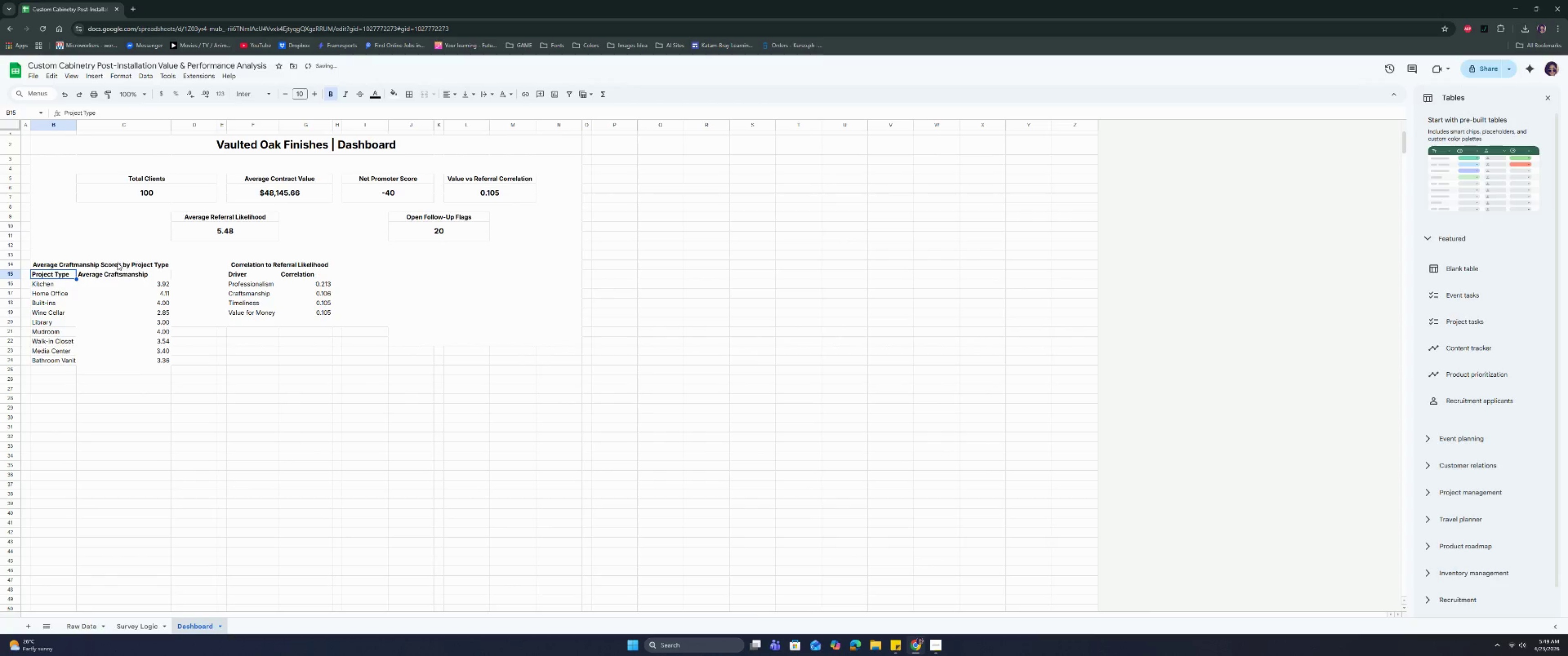 
left_click([113, 261])
 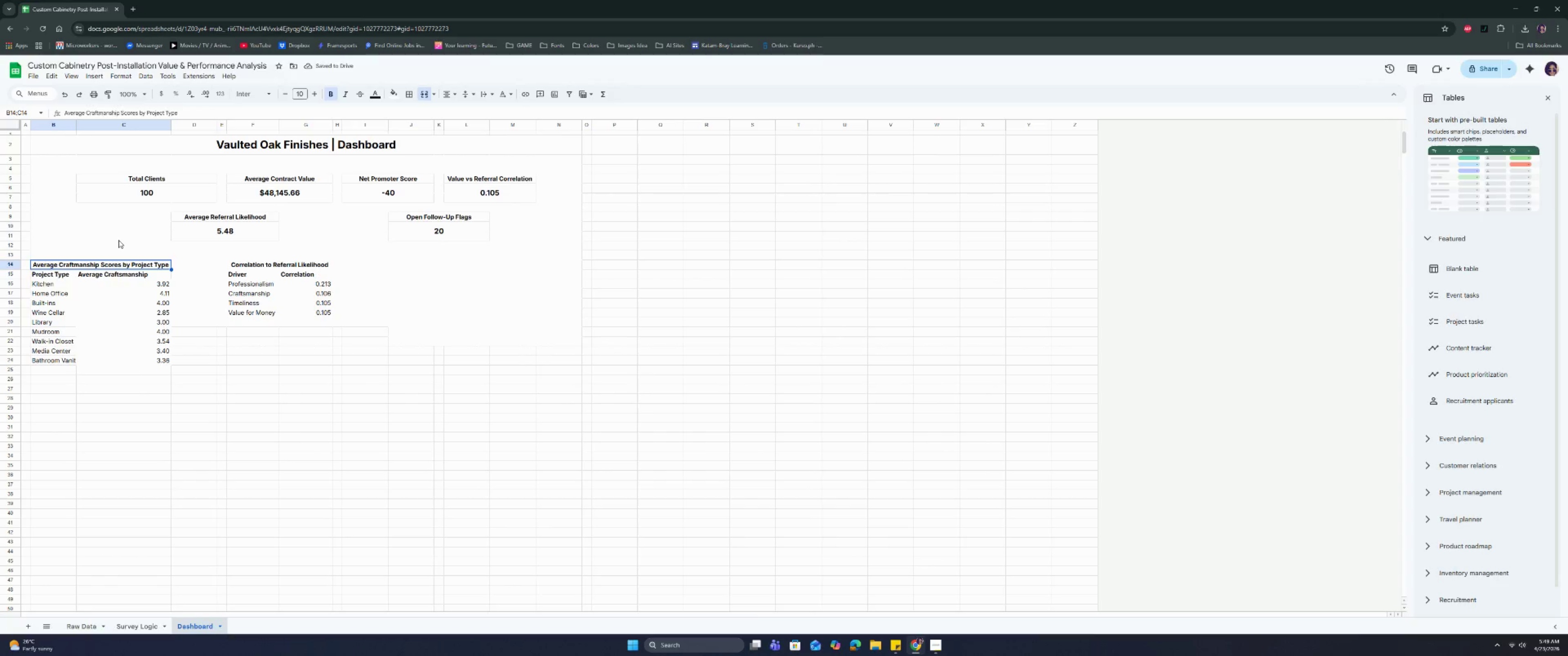 
key(Control+Z)
 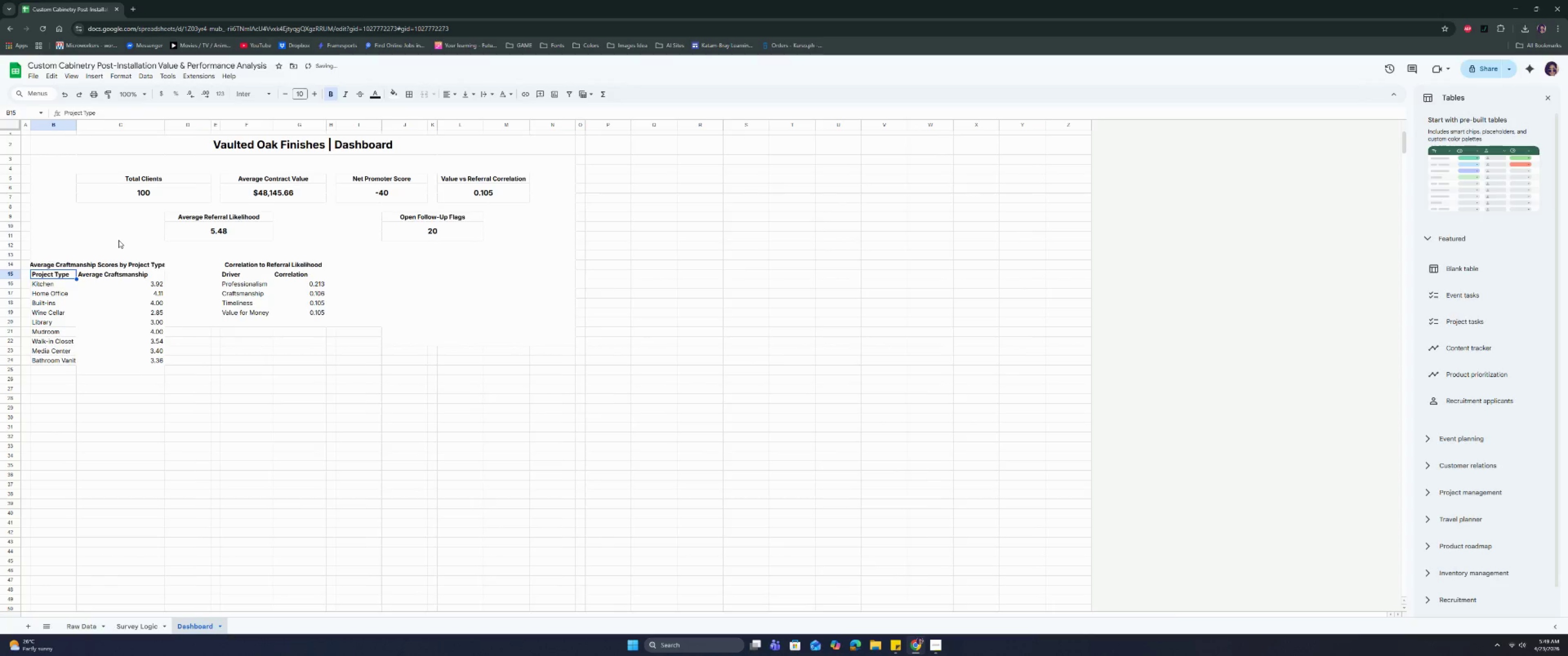 
key(Control+Z)
 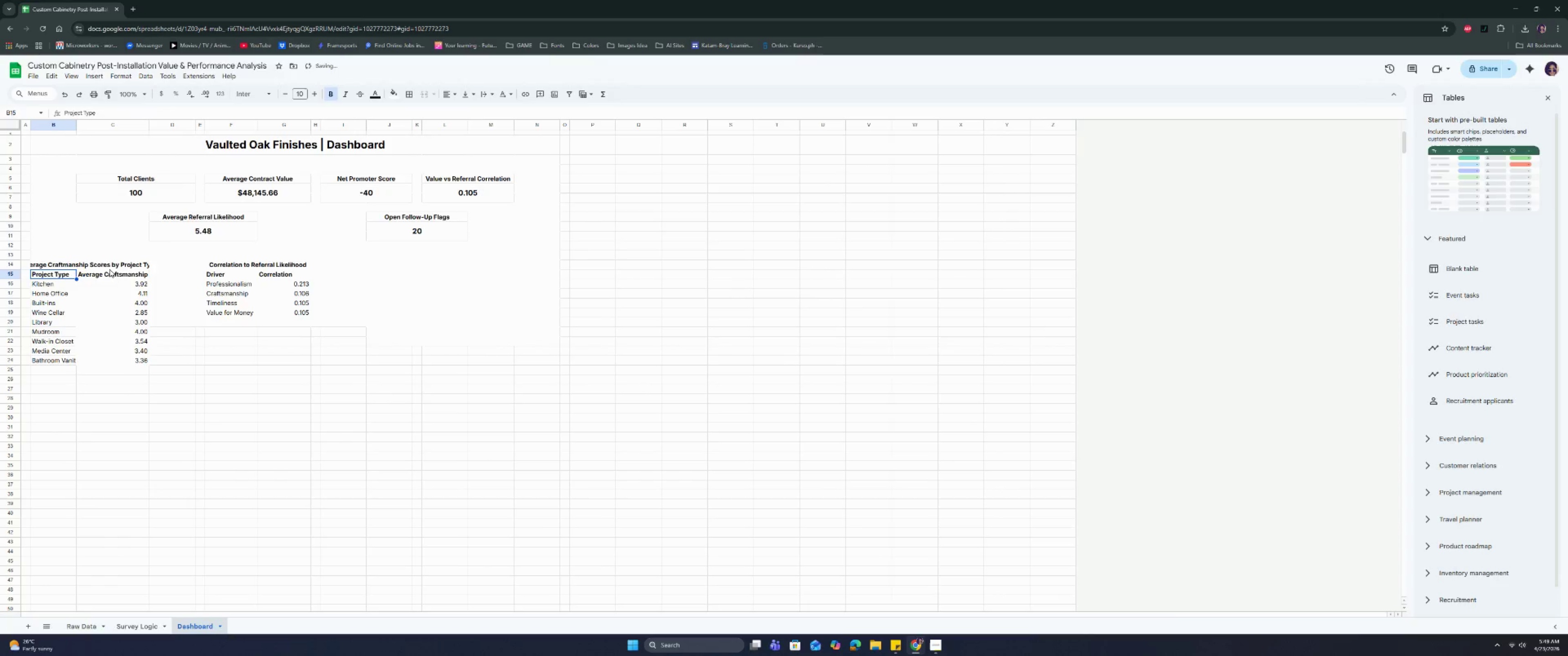 
left_click([109, 265])
 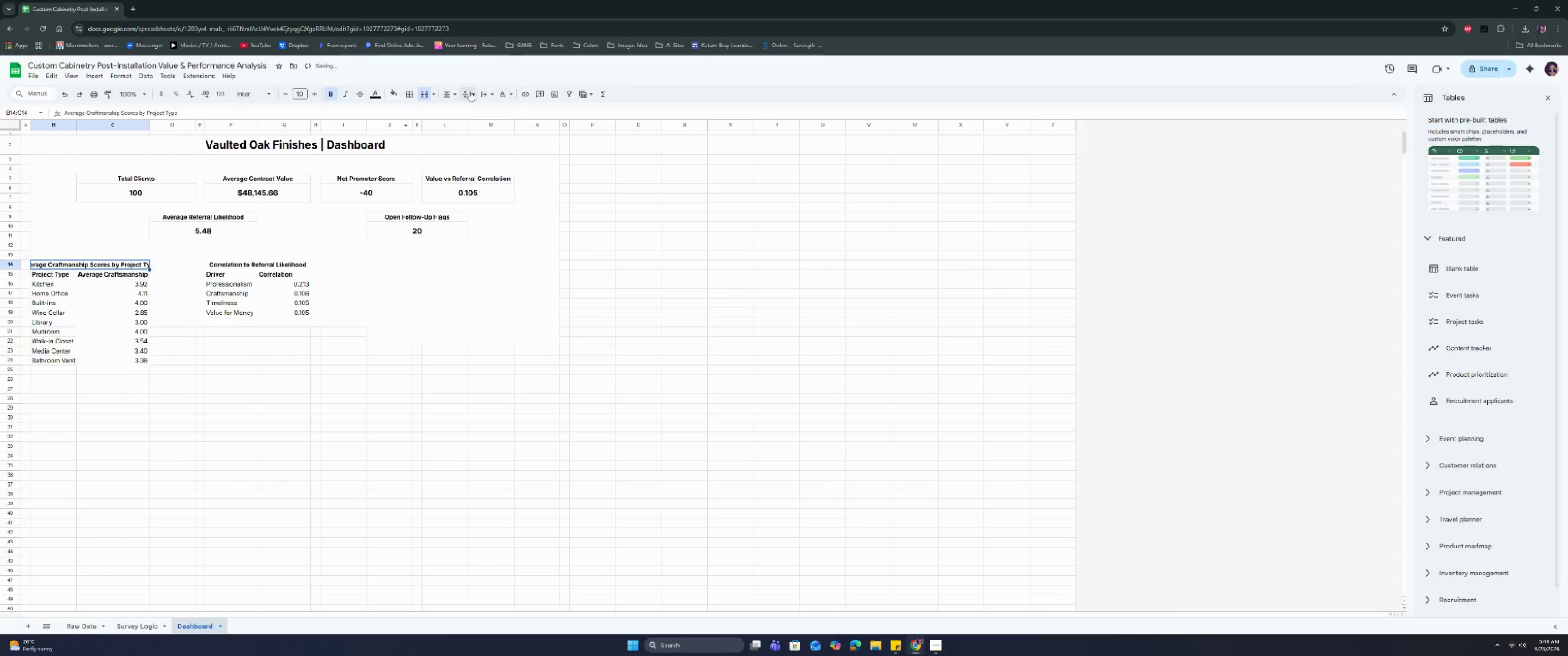 
left_click([483, 92])
 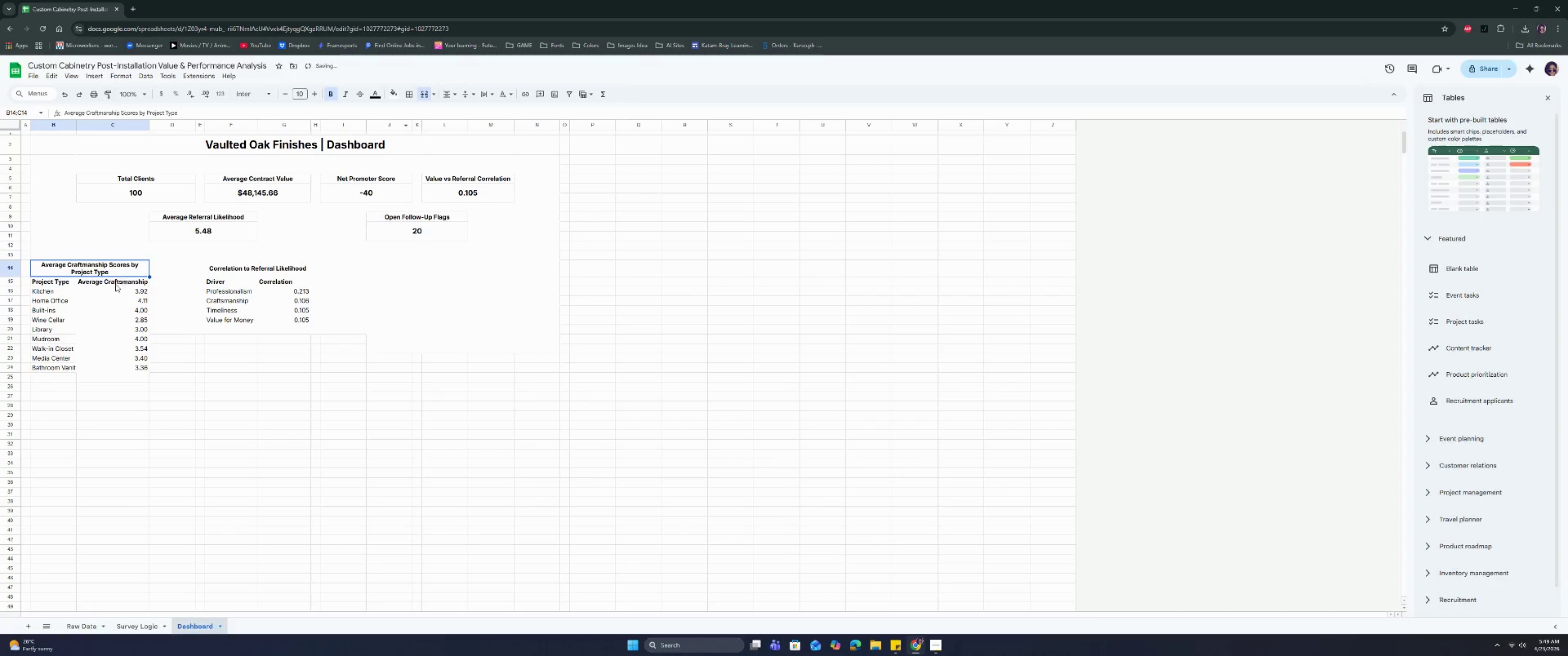 
double_click([108, 320])
 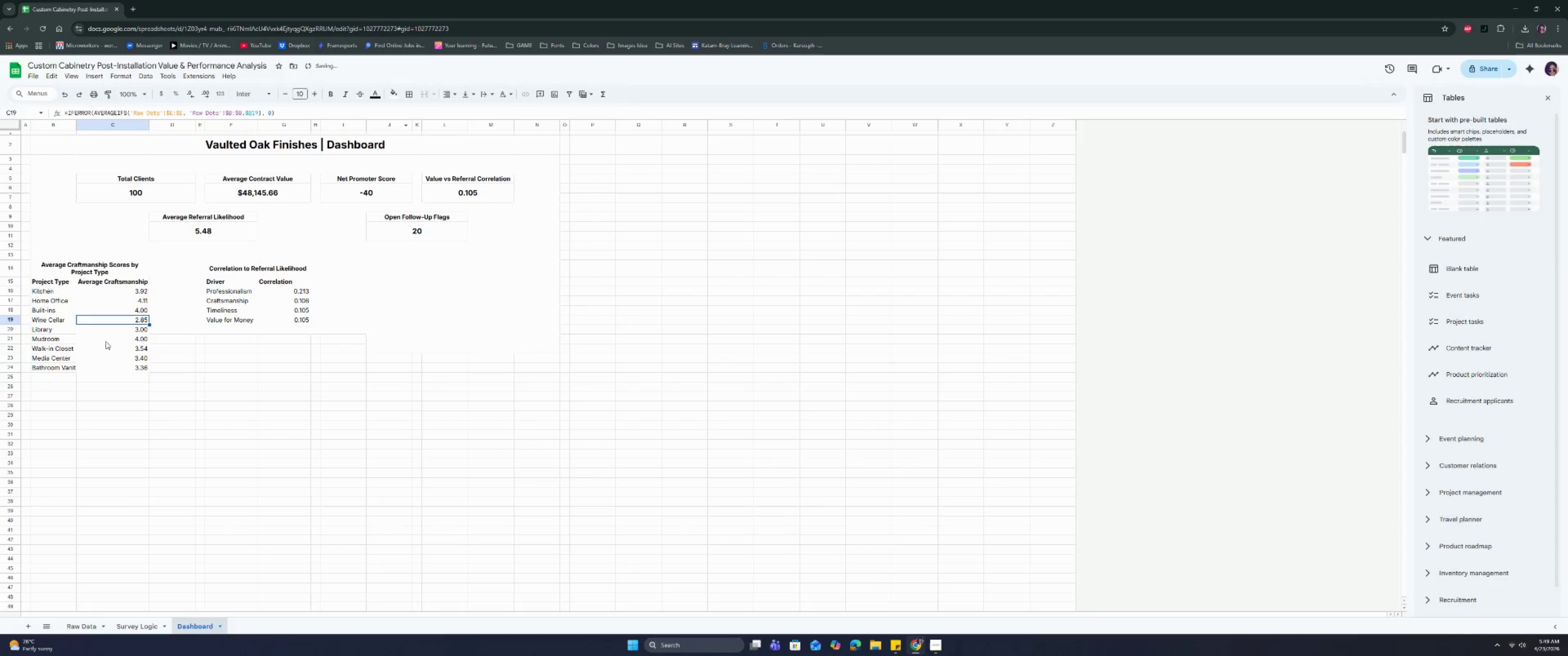 
triple_click([106, 345])
 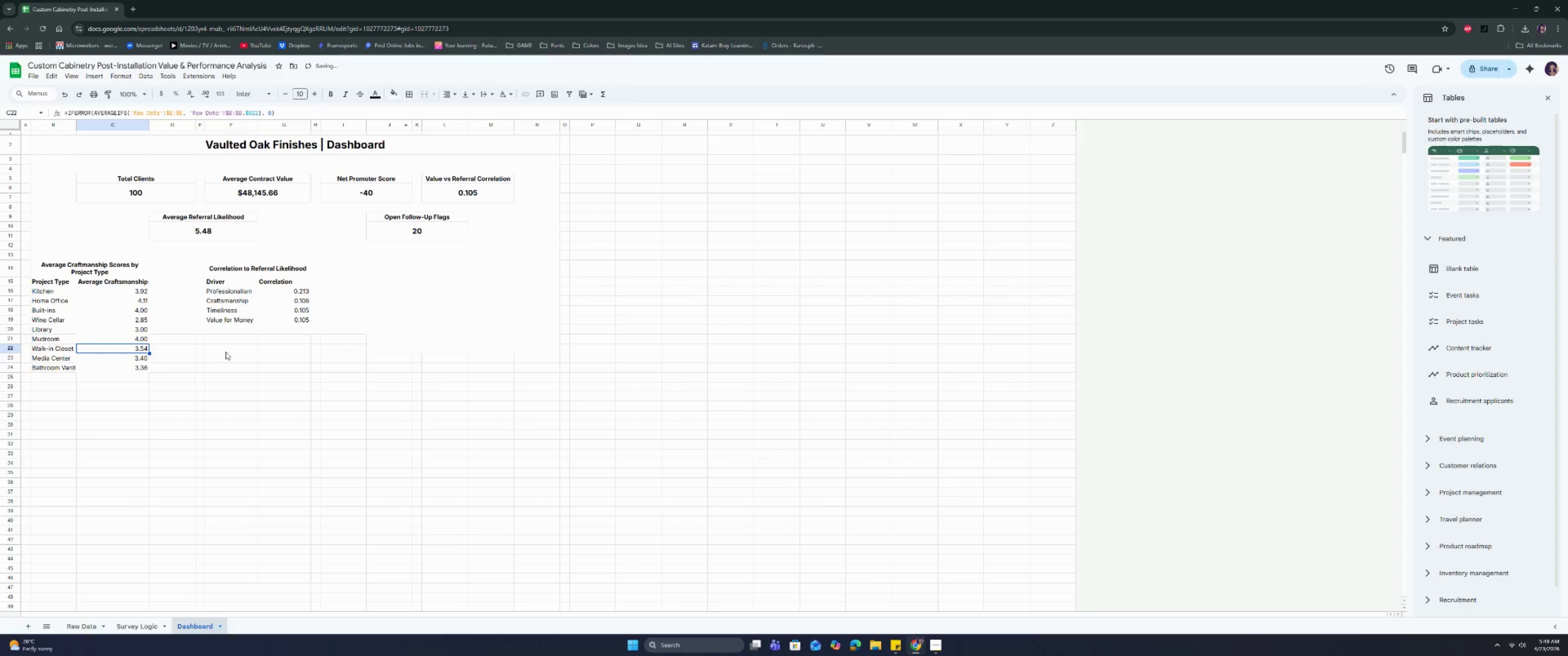 
triple_click([240, 350])
 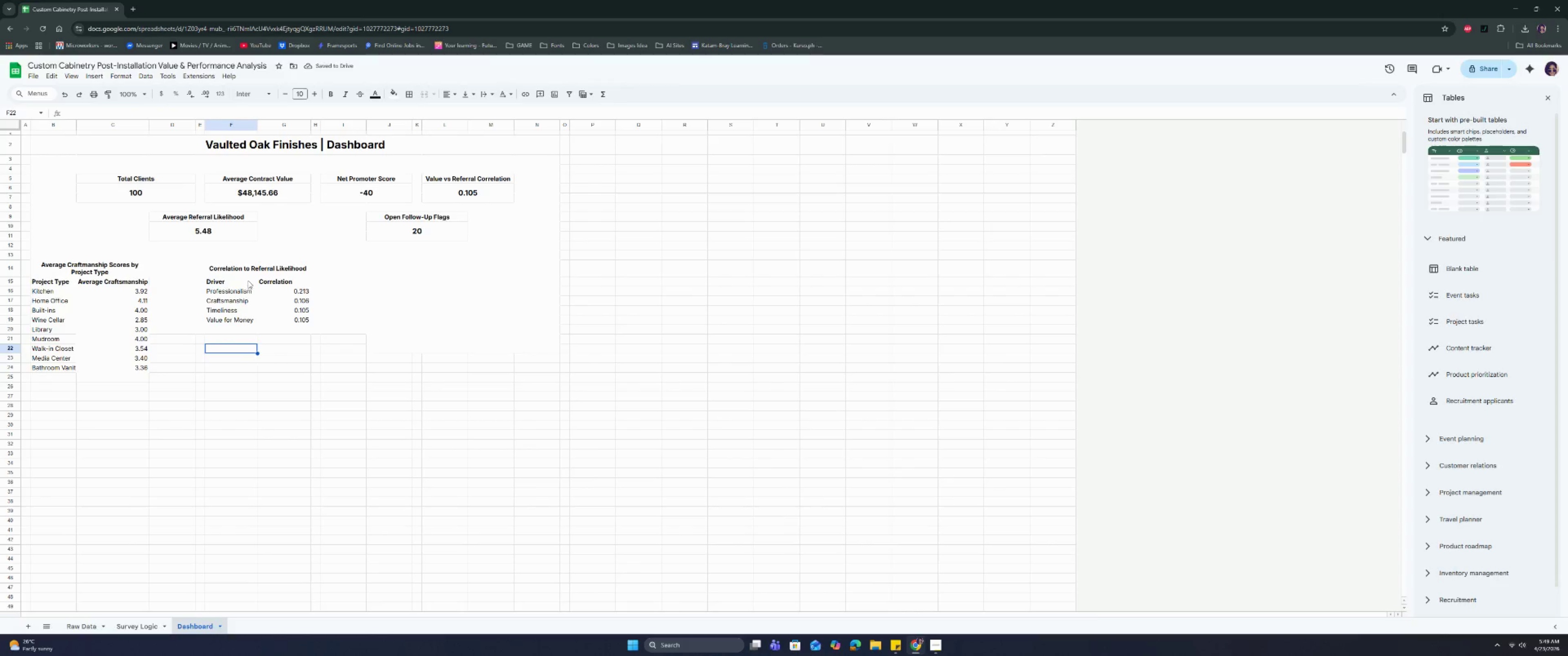 
left_click([250, 272])
 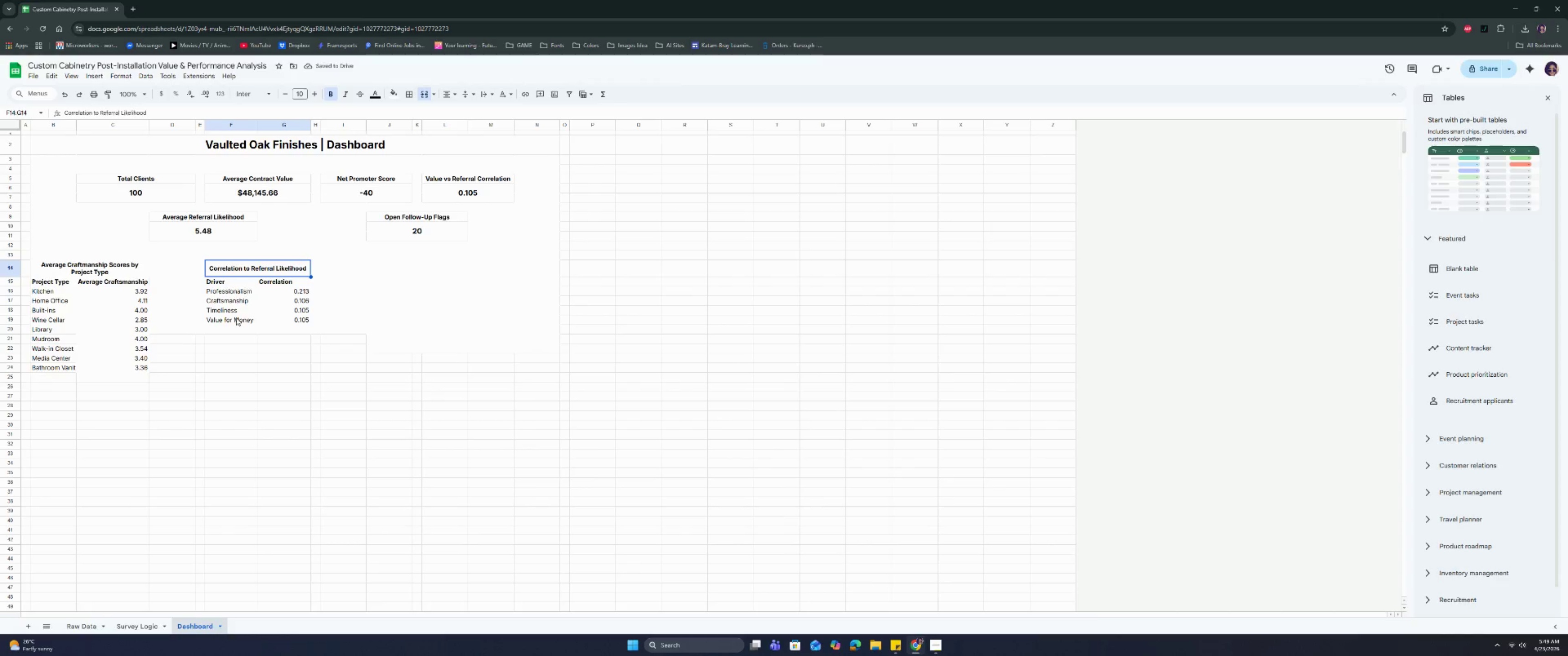 
left_click([242, 328])
 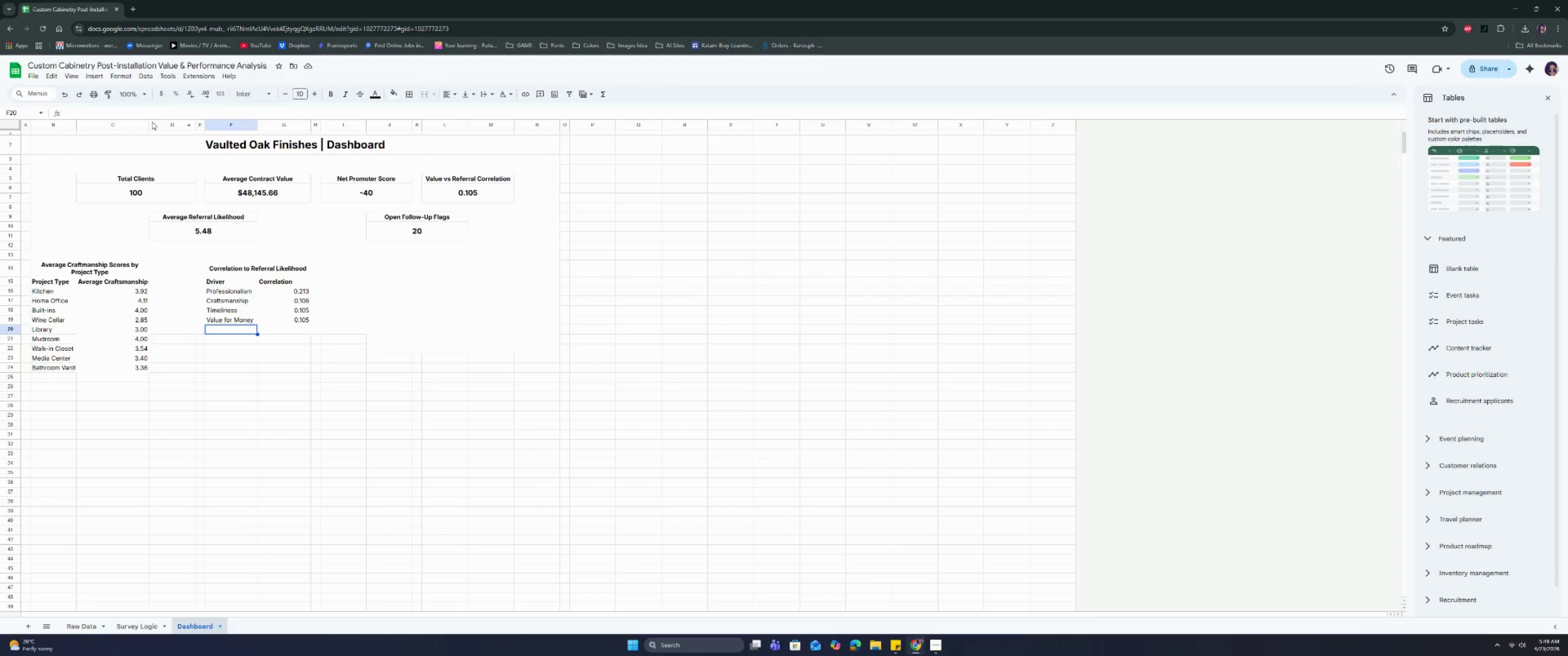 
left_click_drag(start_coordinate=[148, 123], to_coordinate=[142, 124])
 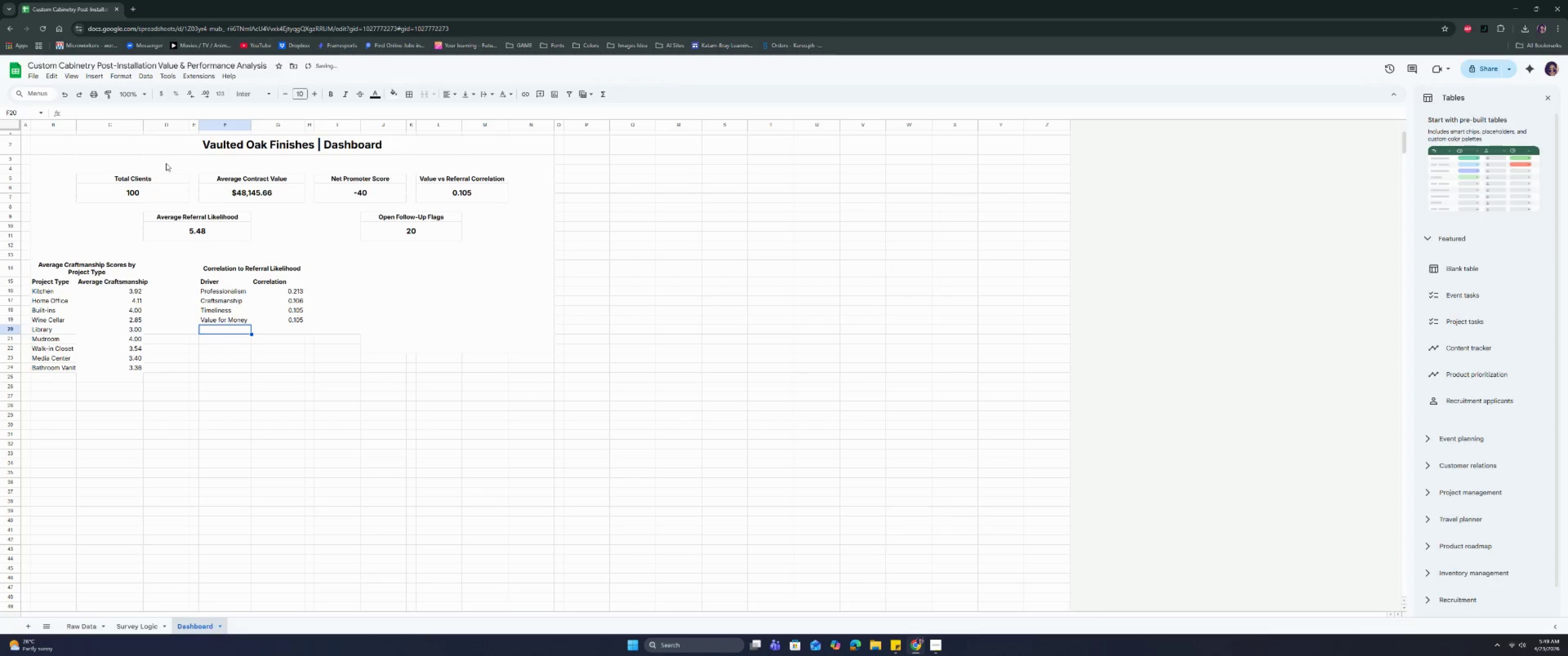 
double_click([129, 281])
 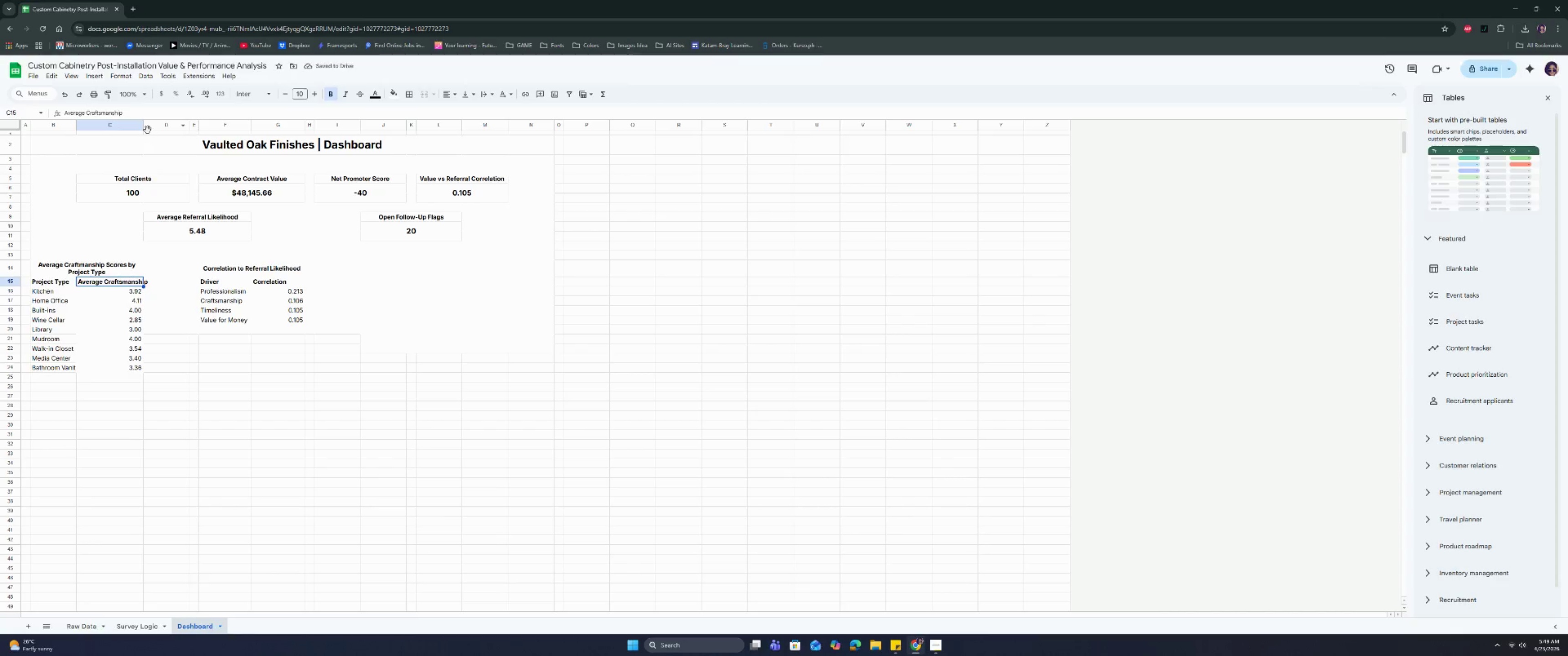 
left_click_drag(start_coordinate=[144, 125], to_coordinate=[152, 127])
 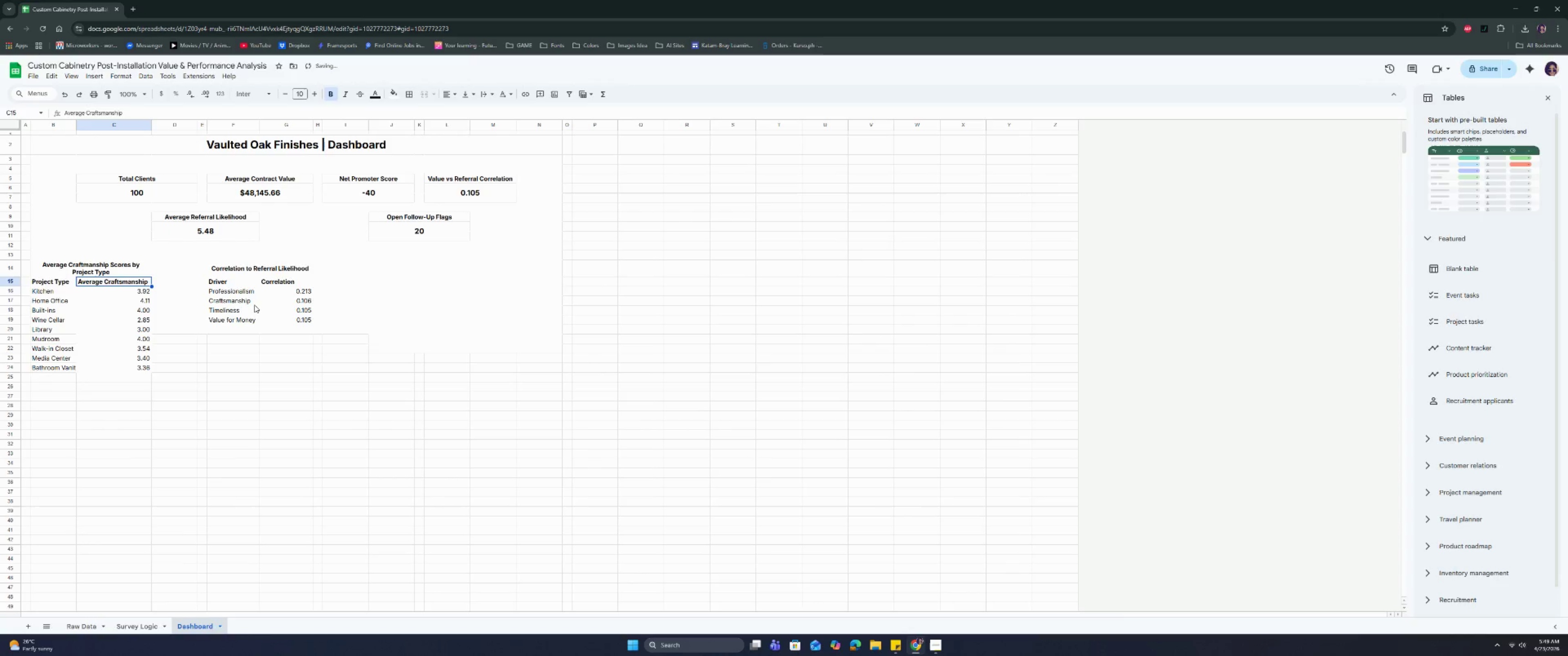 
double_click([287, 277])
 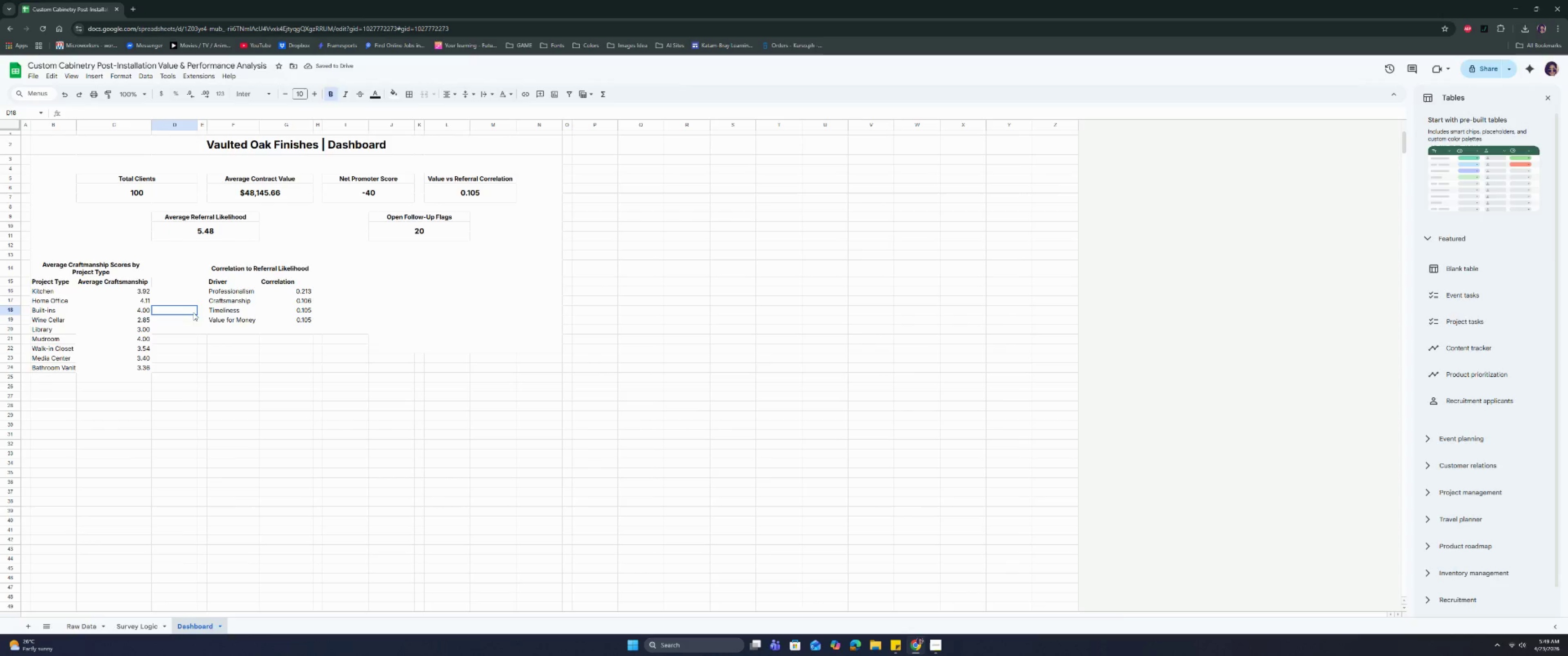 
double_click([192, 277])
 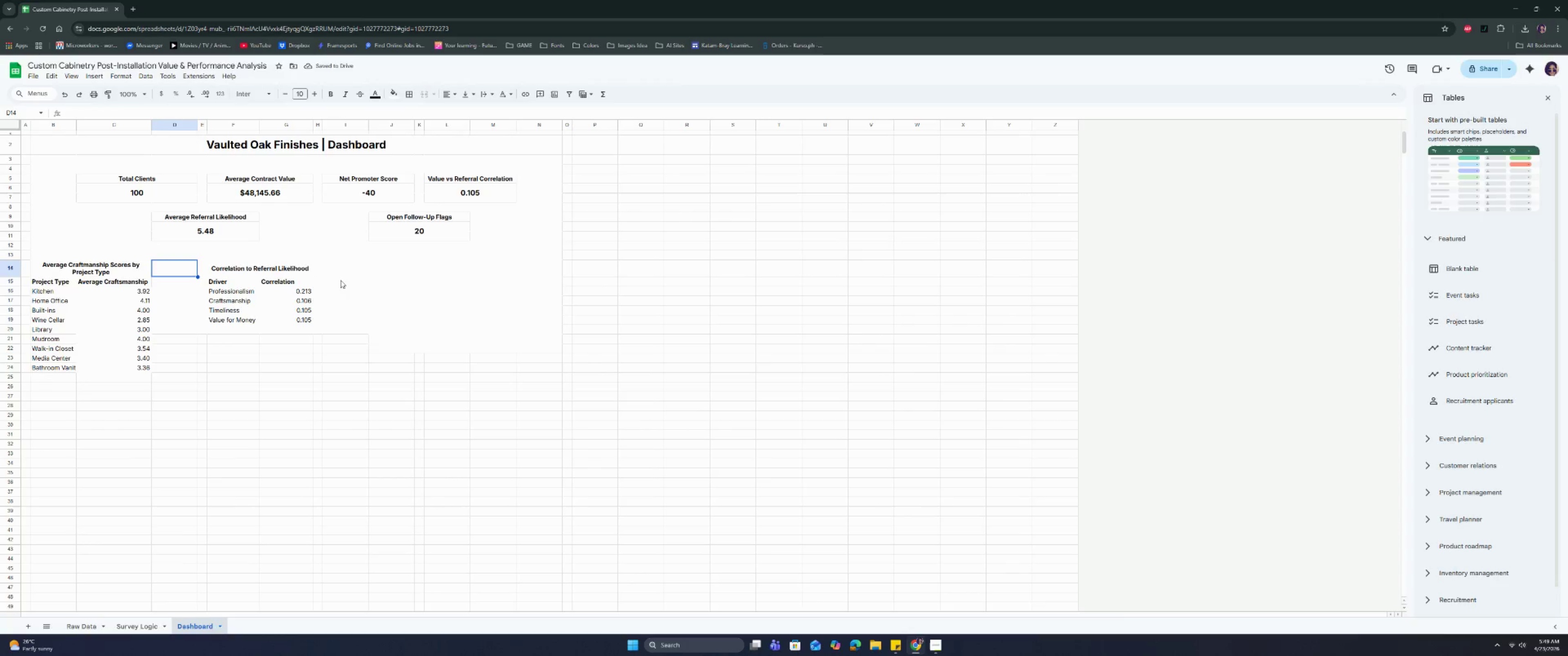 
left_click([366, 270])
 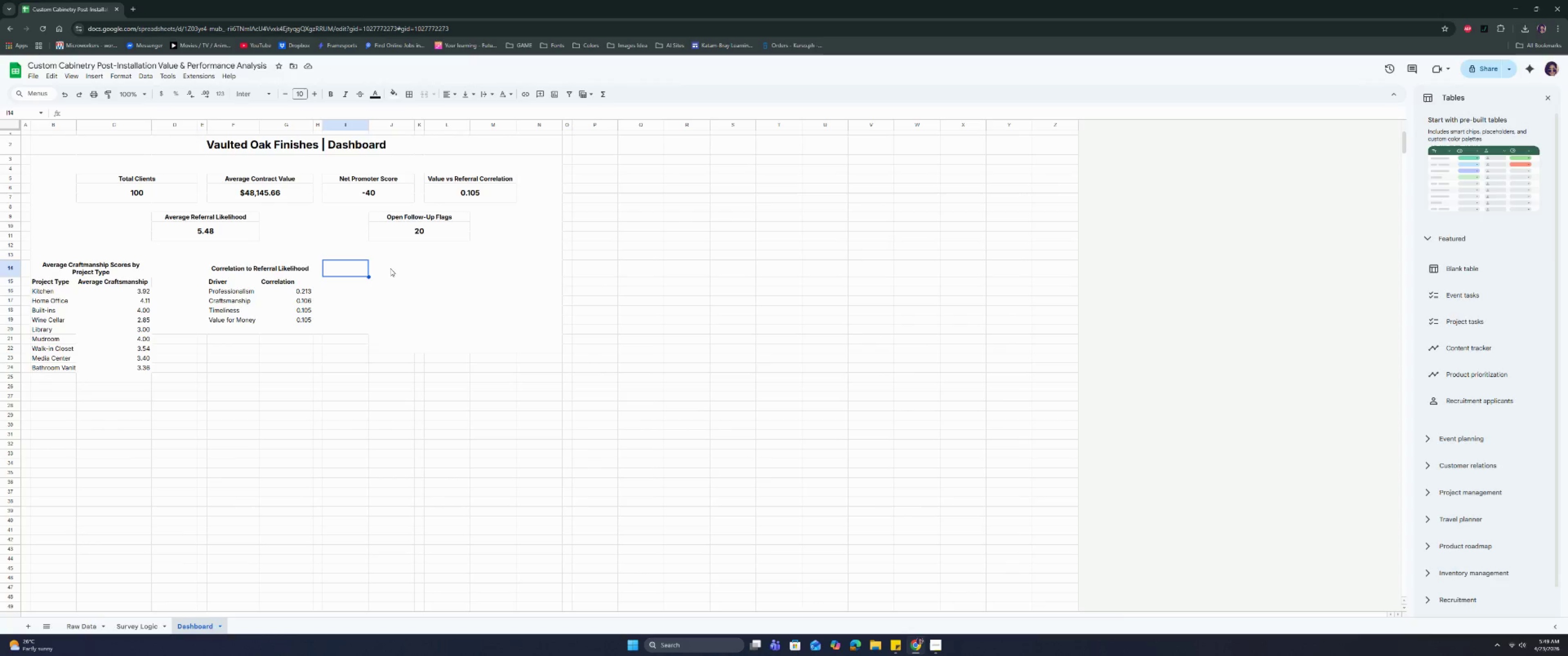 
left_click([390, 266])
 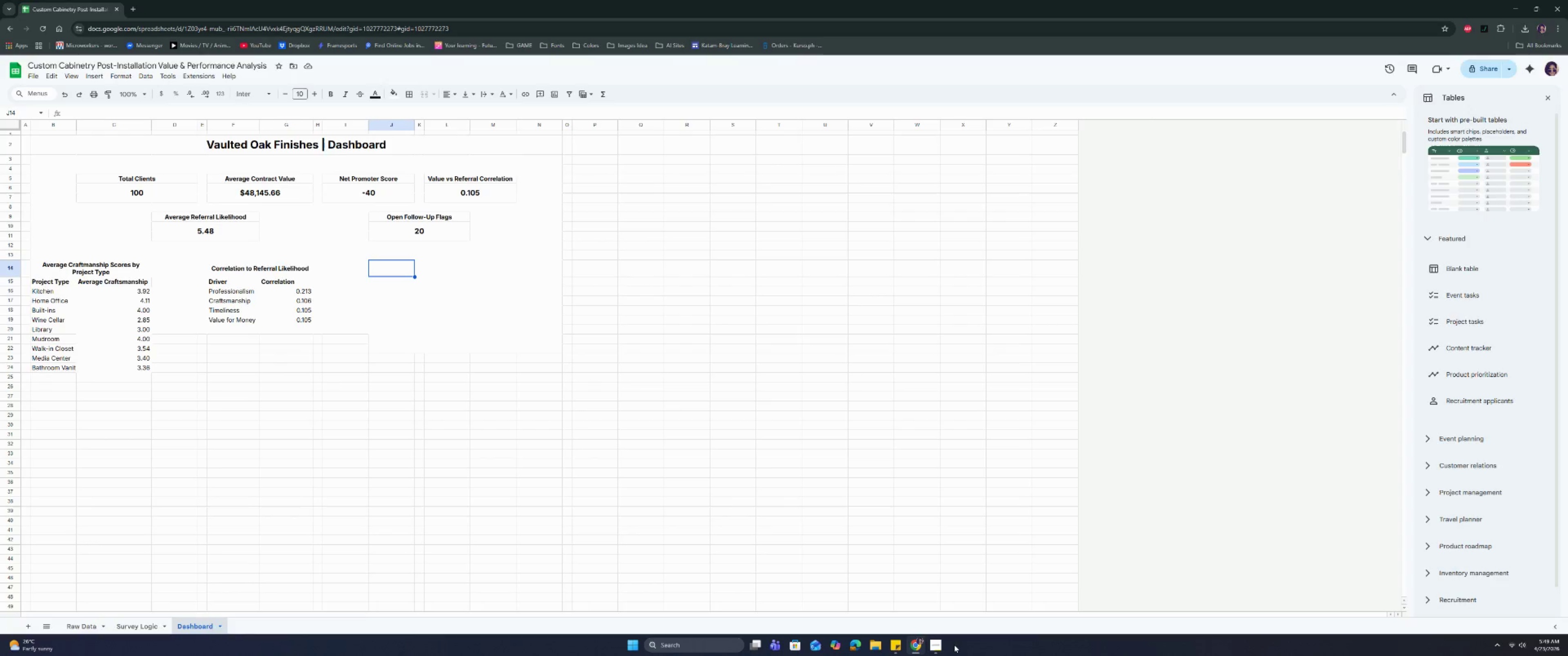 
wait(19.51)
 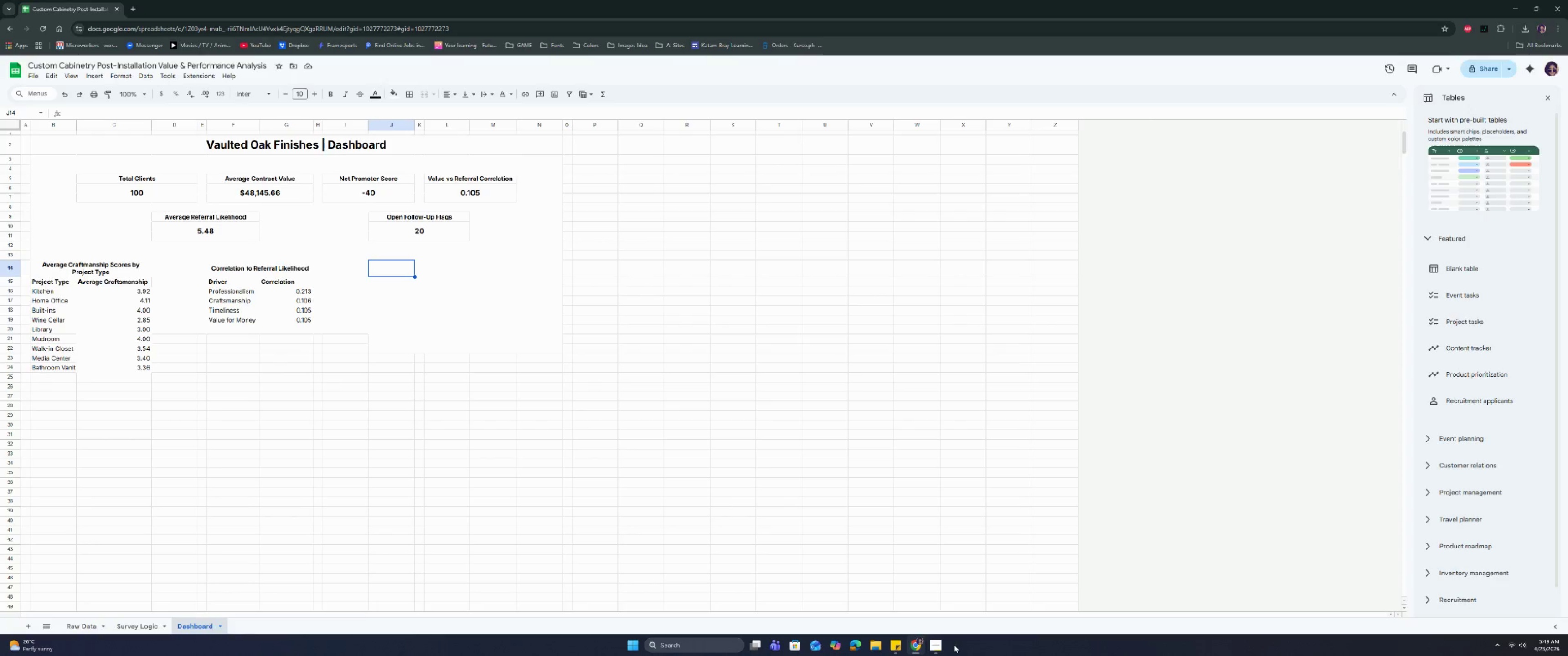 
left_click([930, 644])